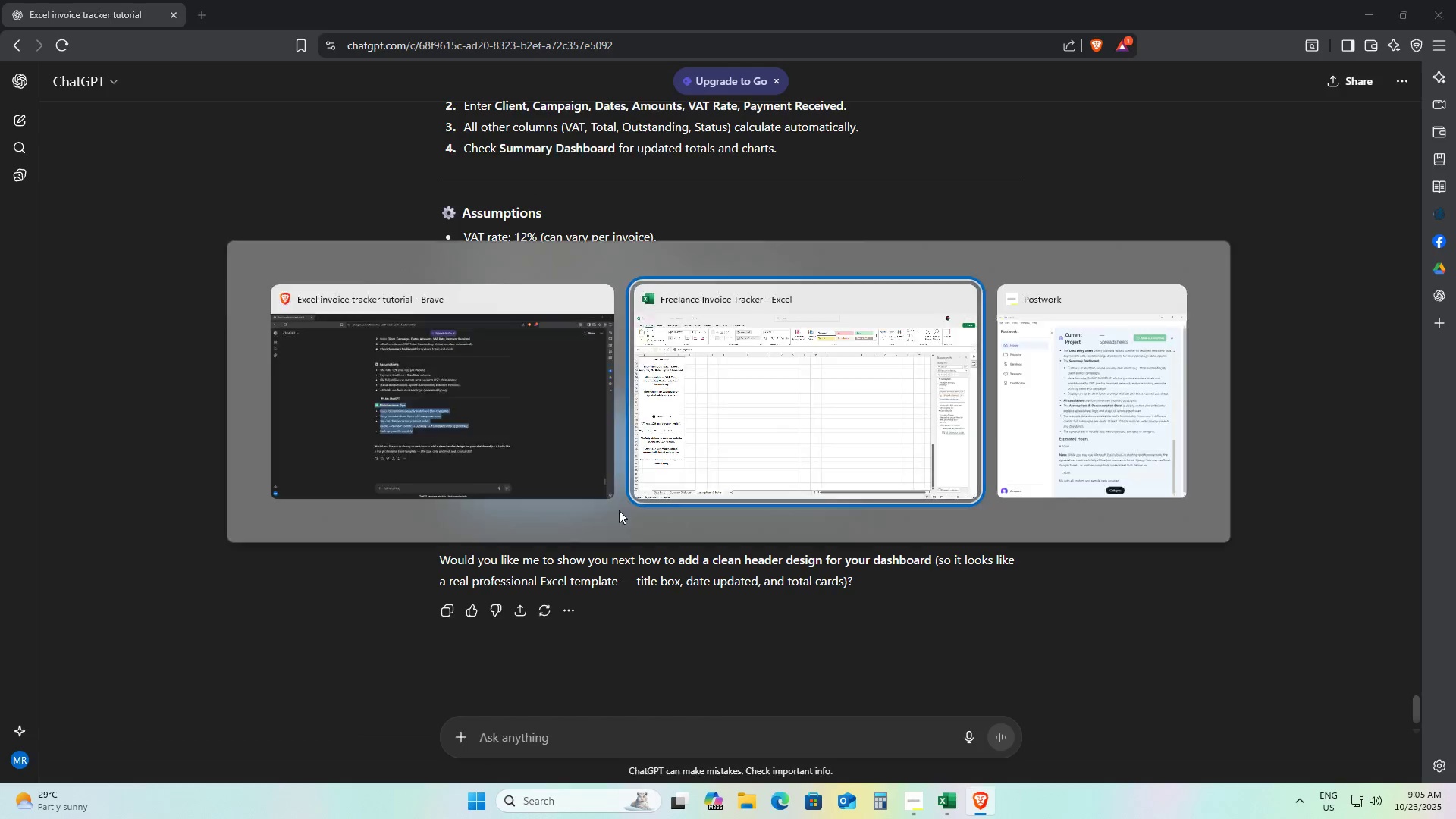 
key(Alt+Tab)
 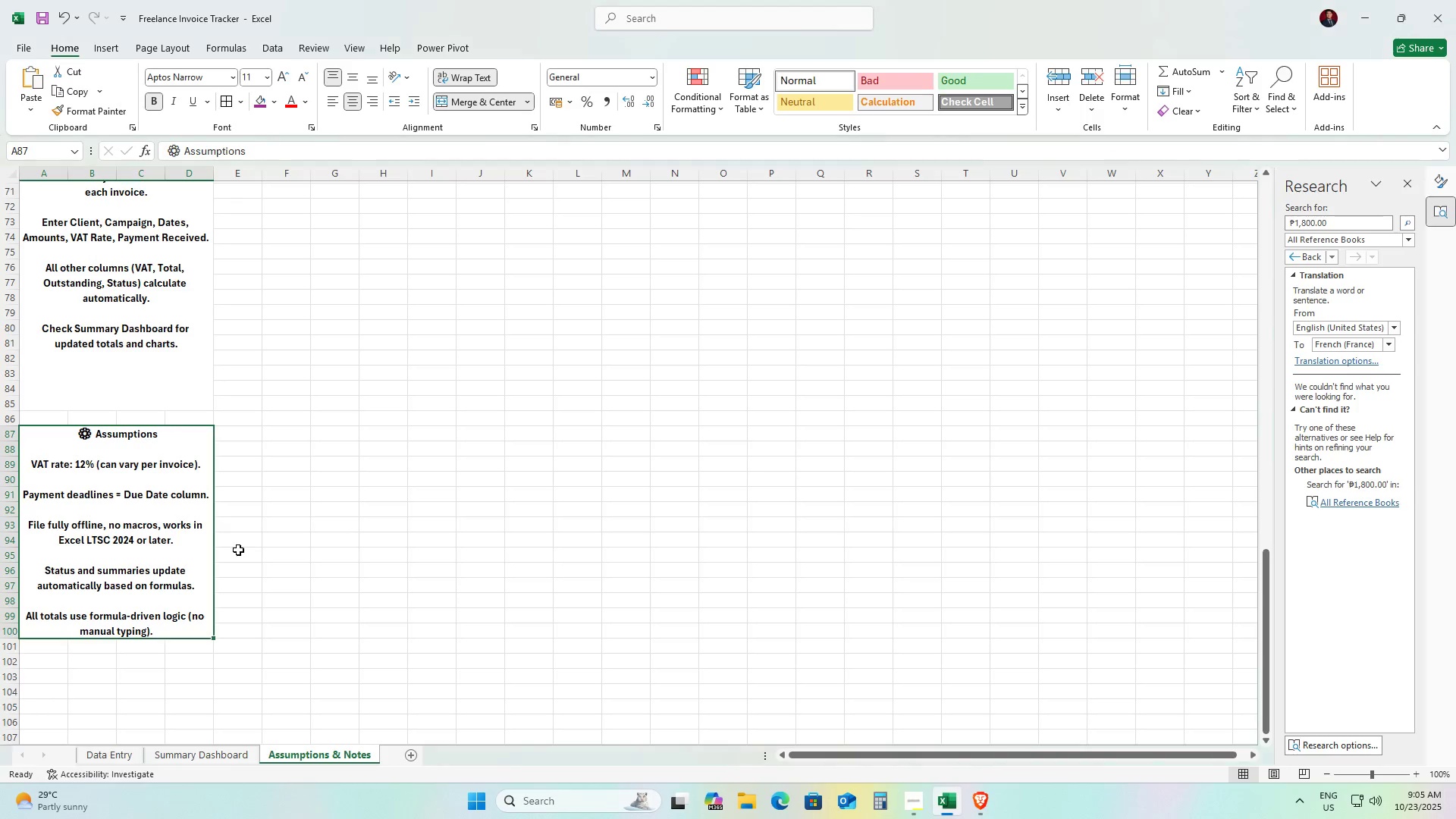 
left_click([238, 550])
 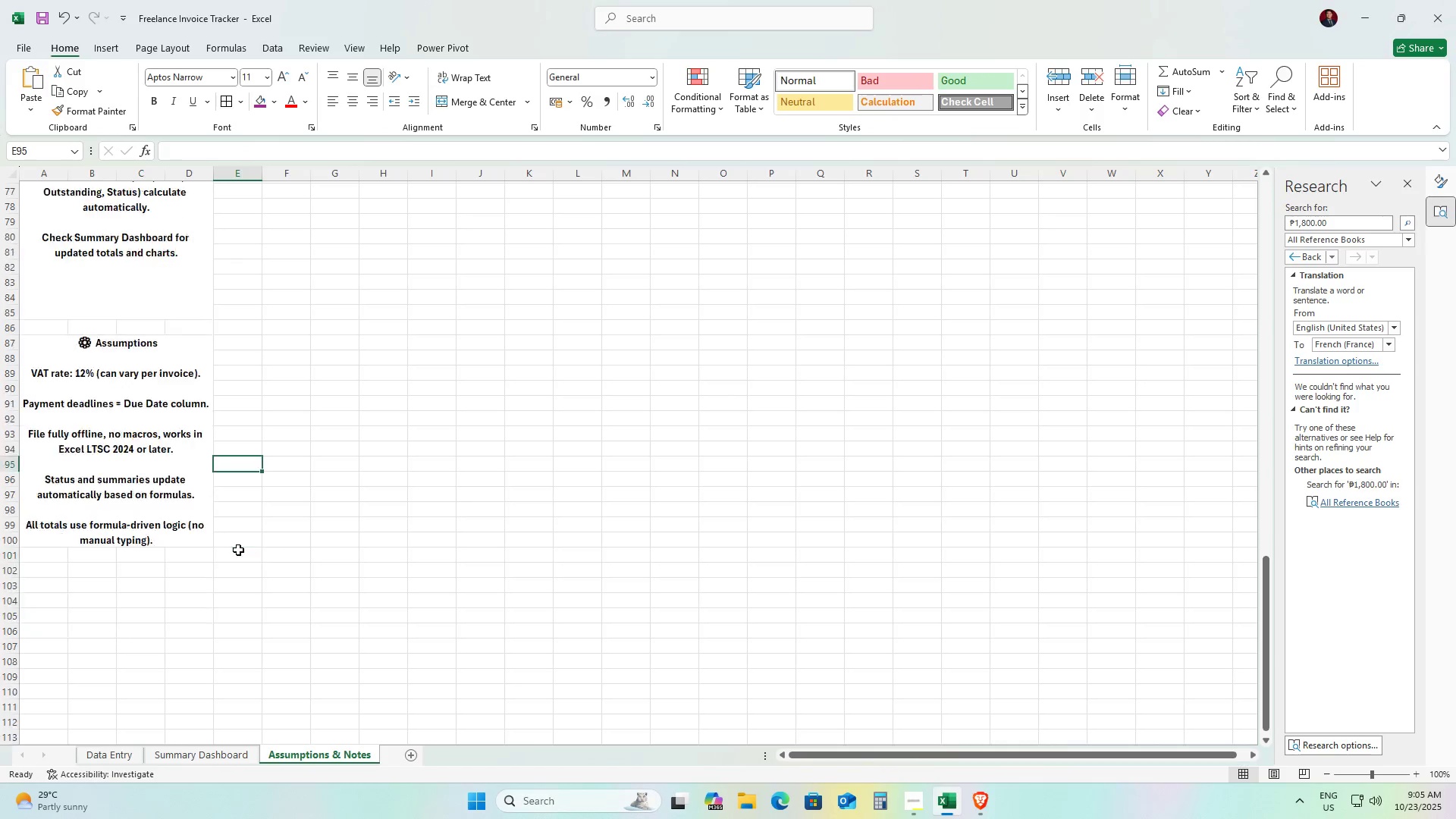 
scroll: coordinate [238, 550], scroll_direction: down, amount: 4.0
 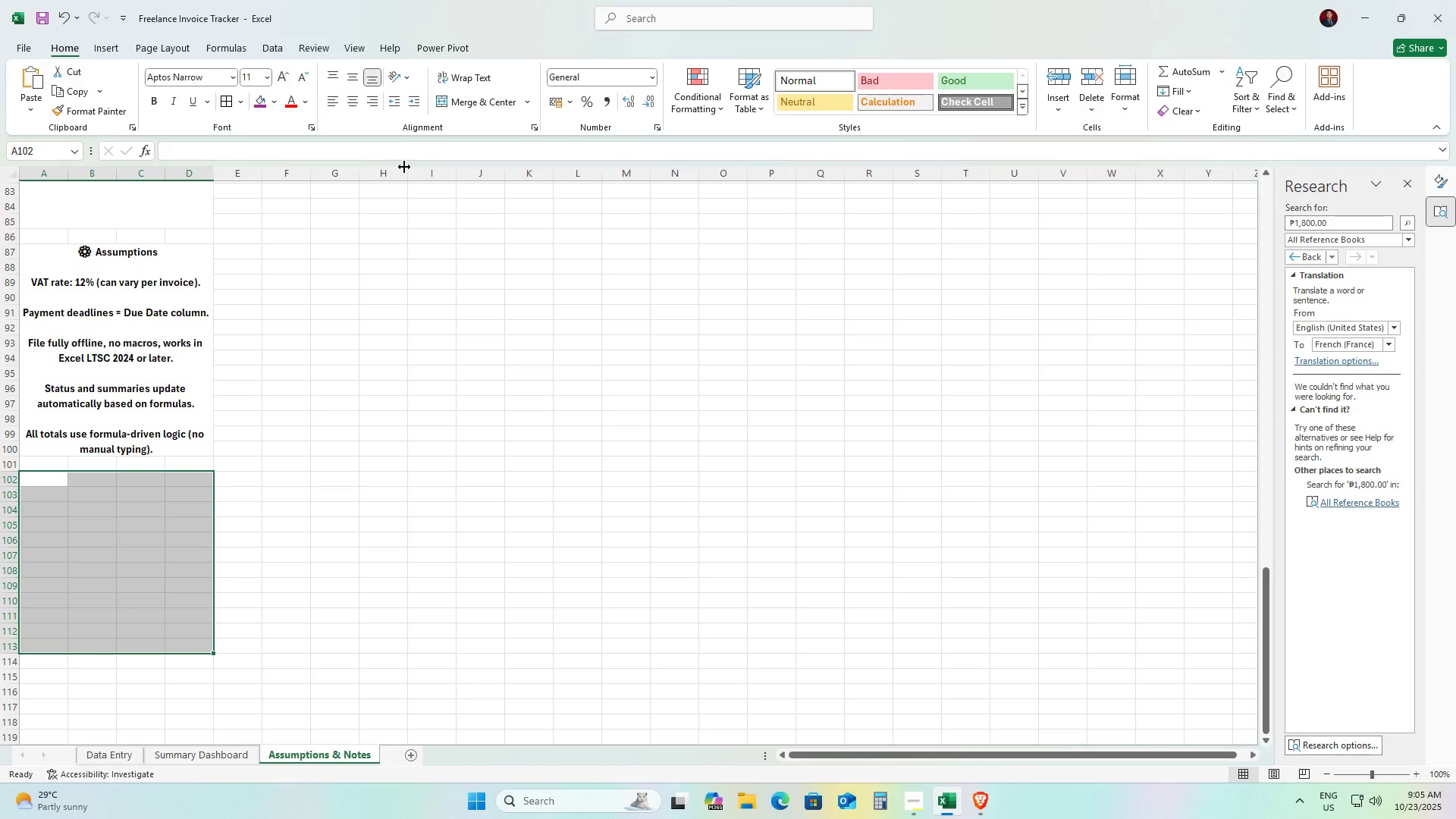 
double_click([469, 105])
 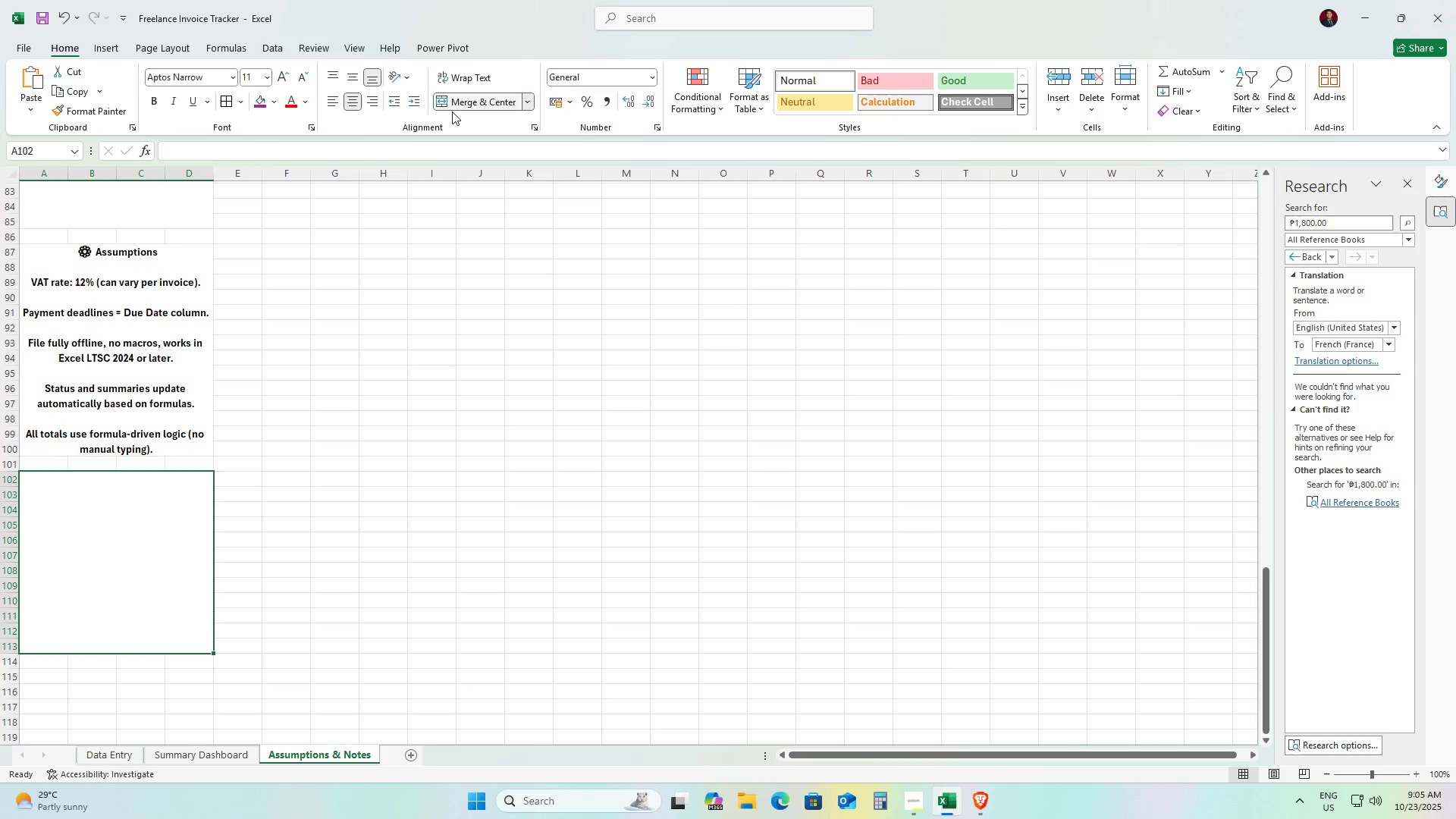 
double_click([75, 545])
 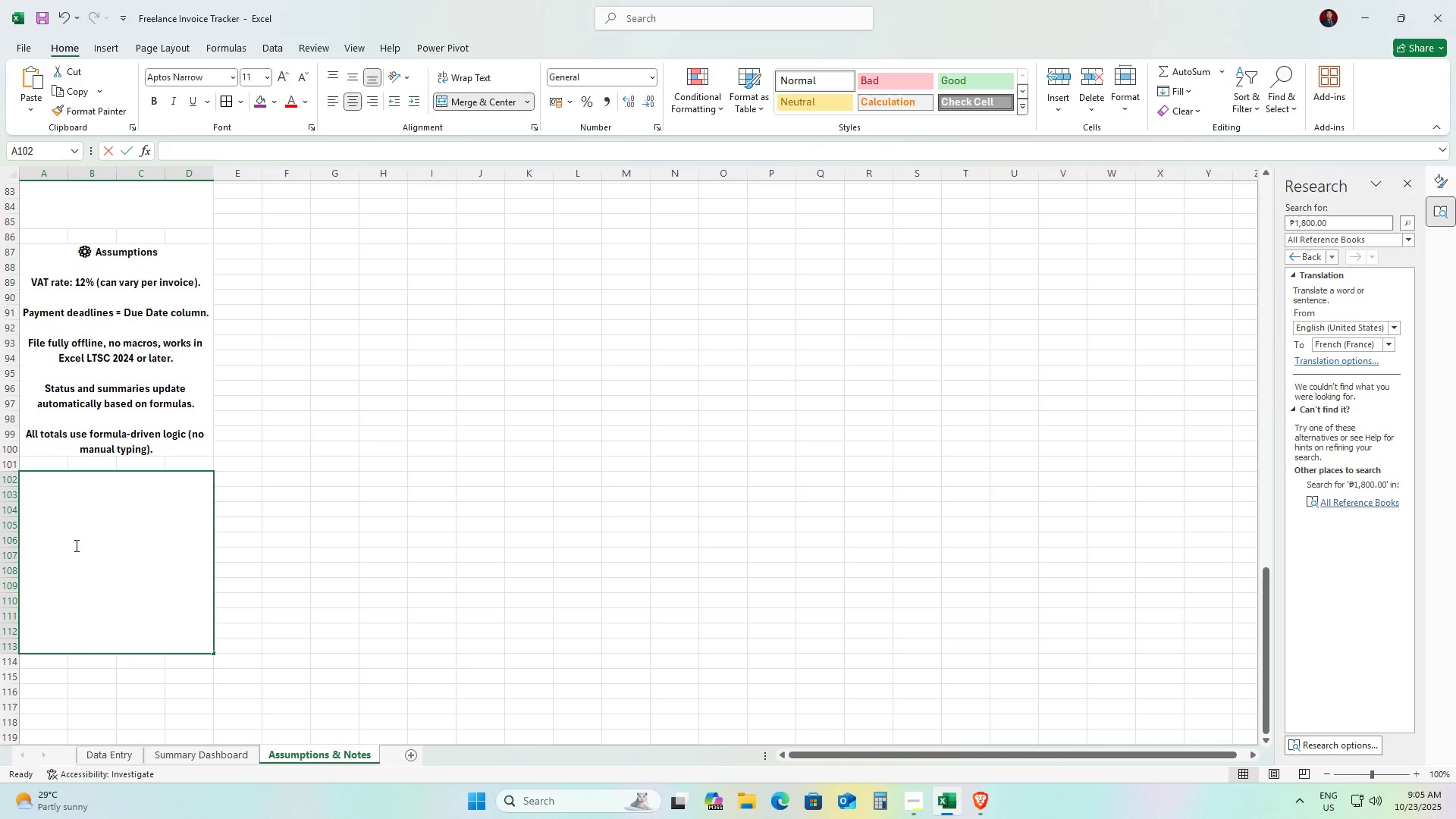 
triple_click([75, 545])
 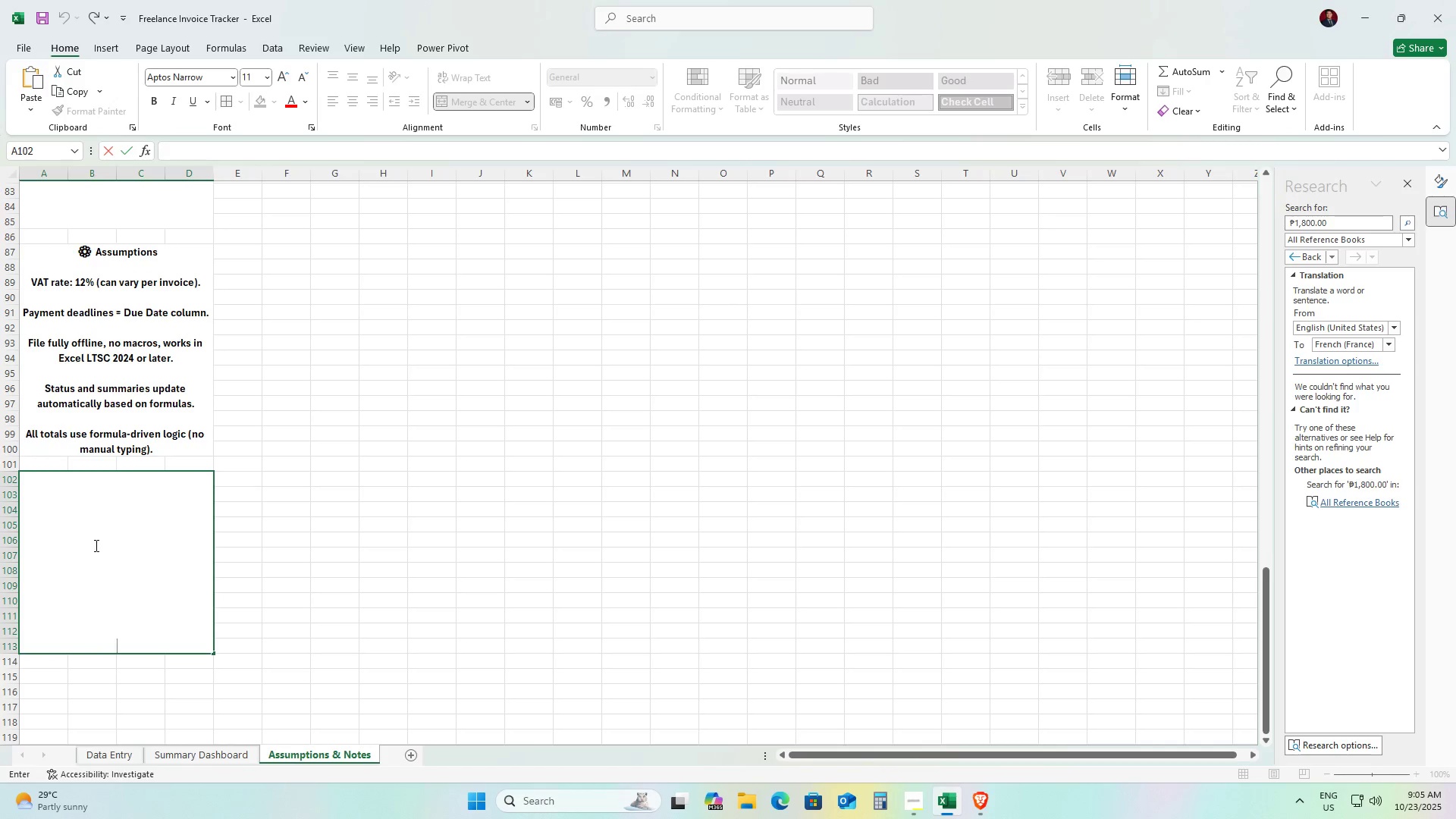 
key(Control+V)
 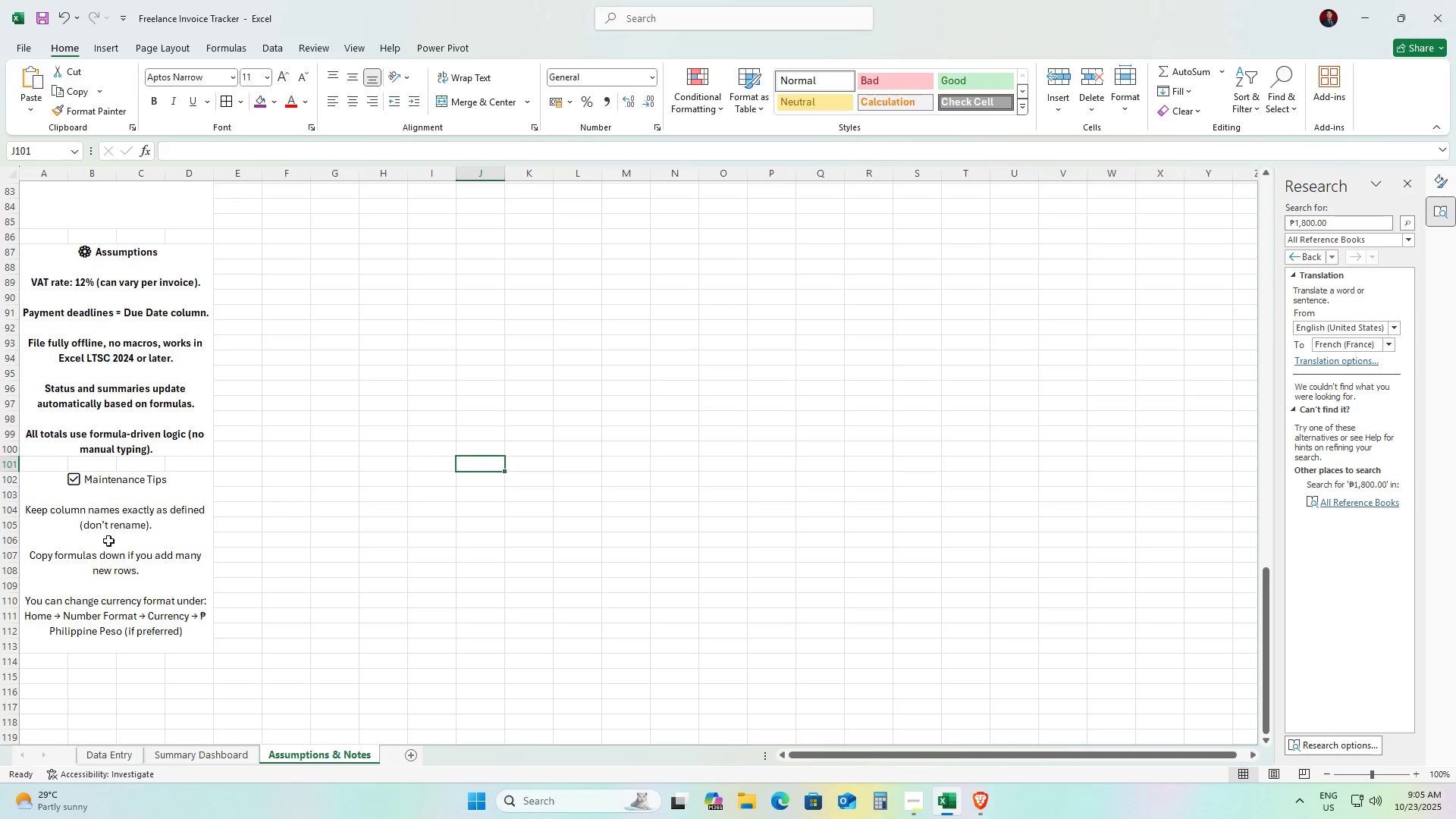 
double_click([71, 546])
 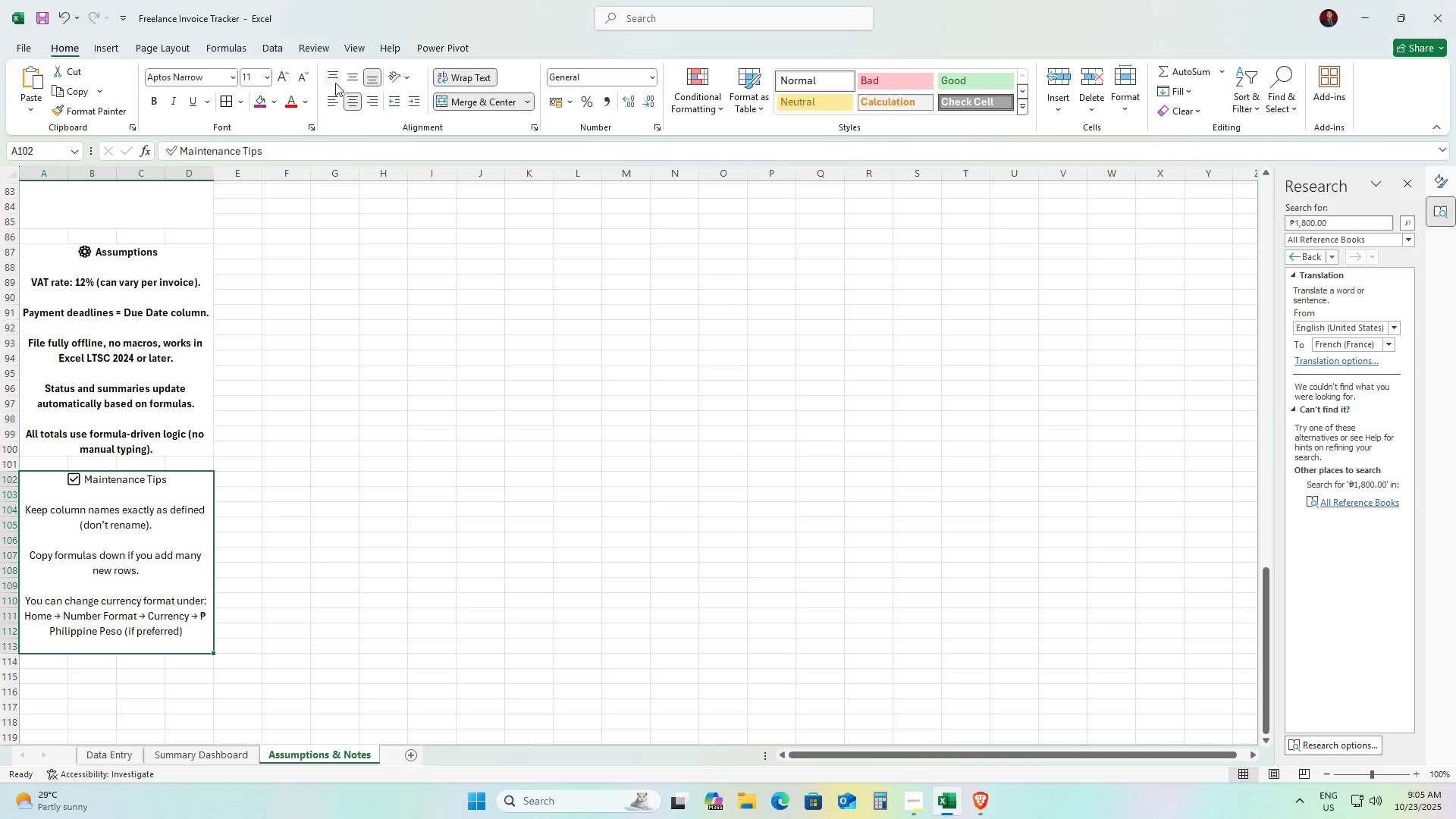 
left_click([335, 80])
 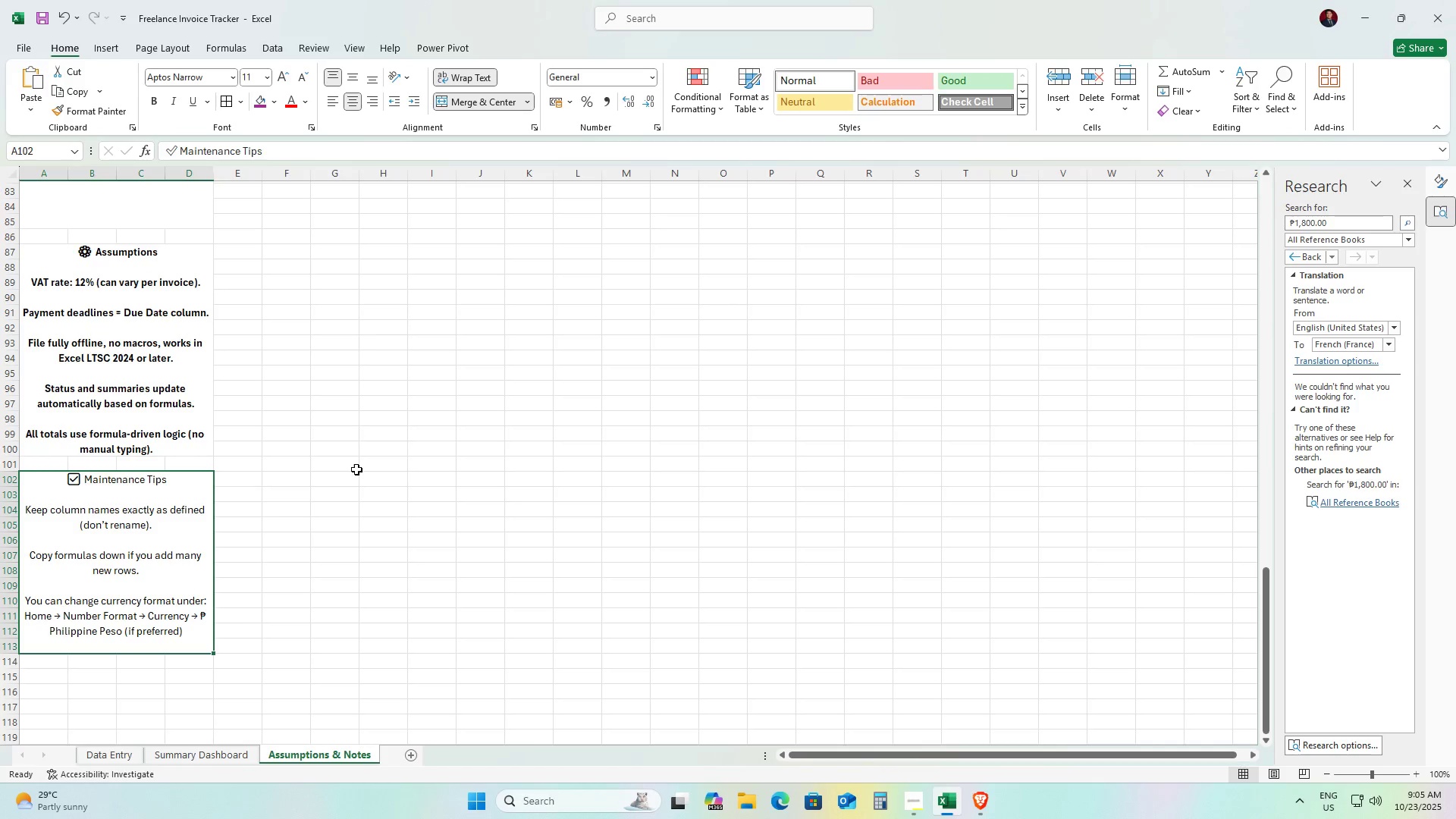 
scroll: coordinate [354, 473], scroll_direction: down, amount: 3.0
 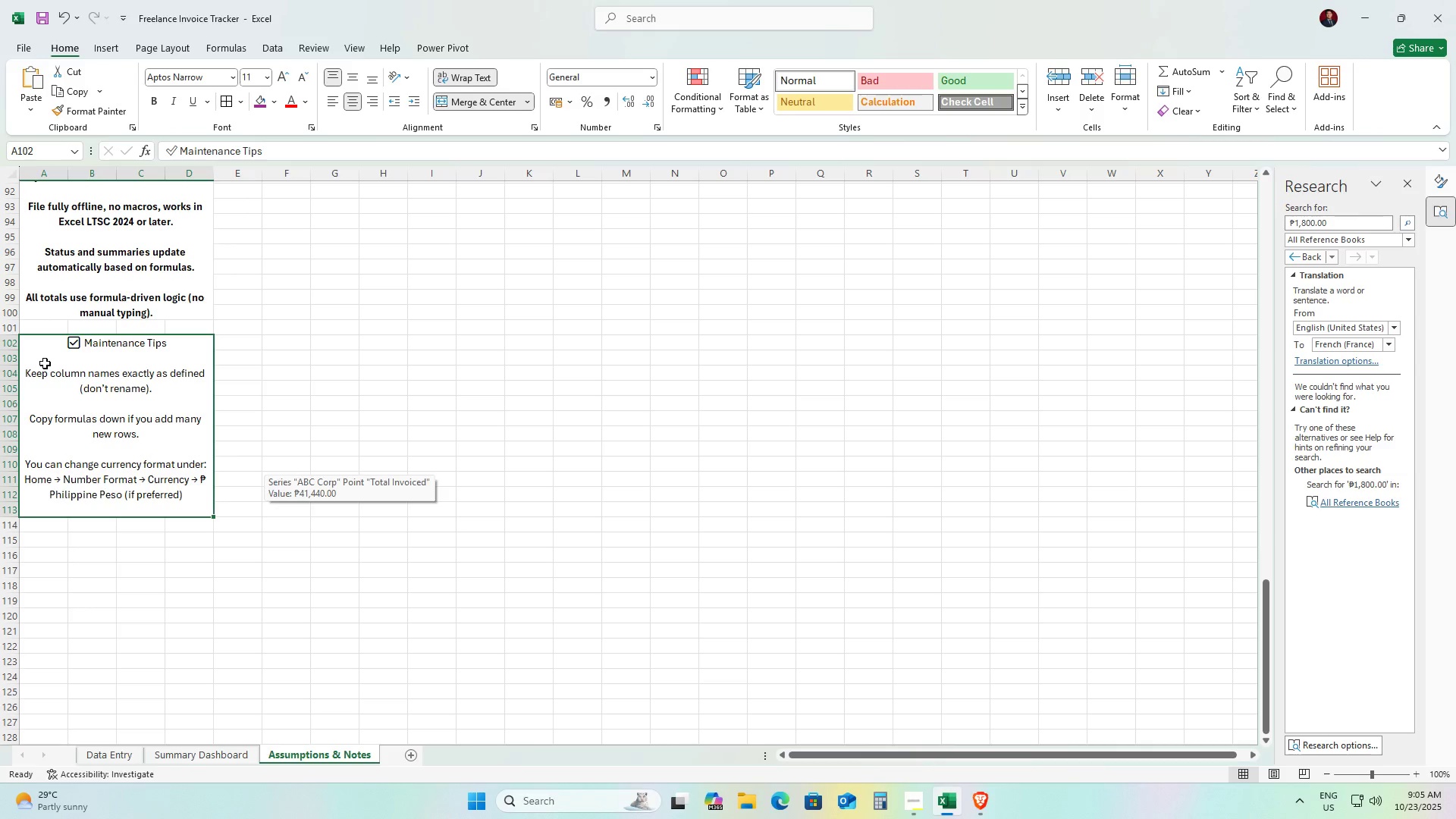 
double_click([430, 417])
 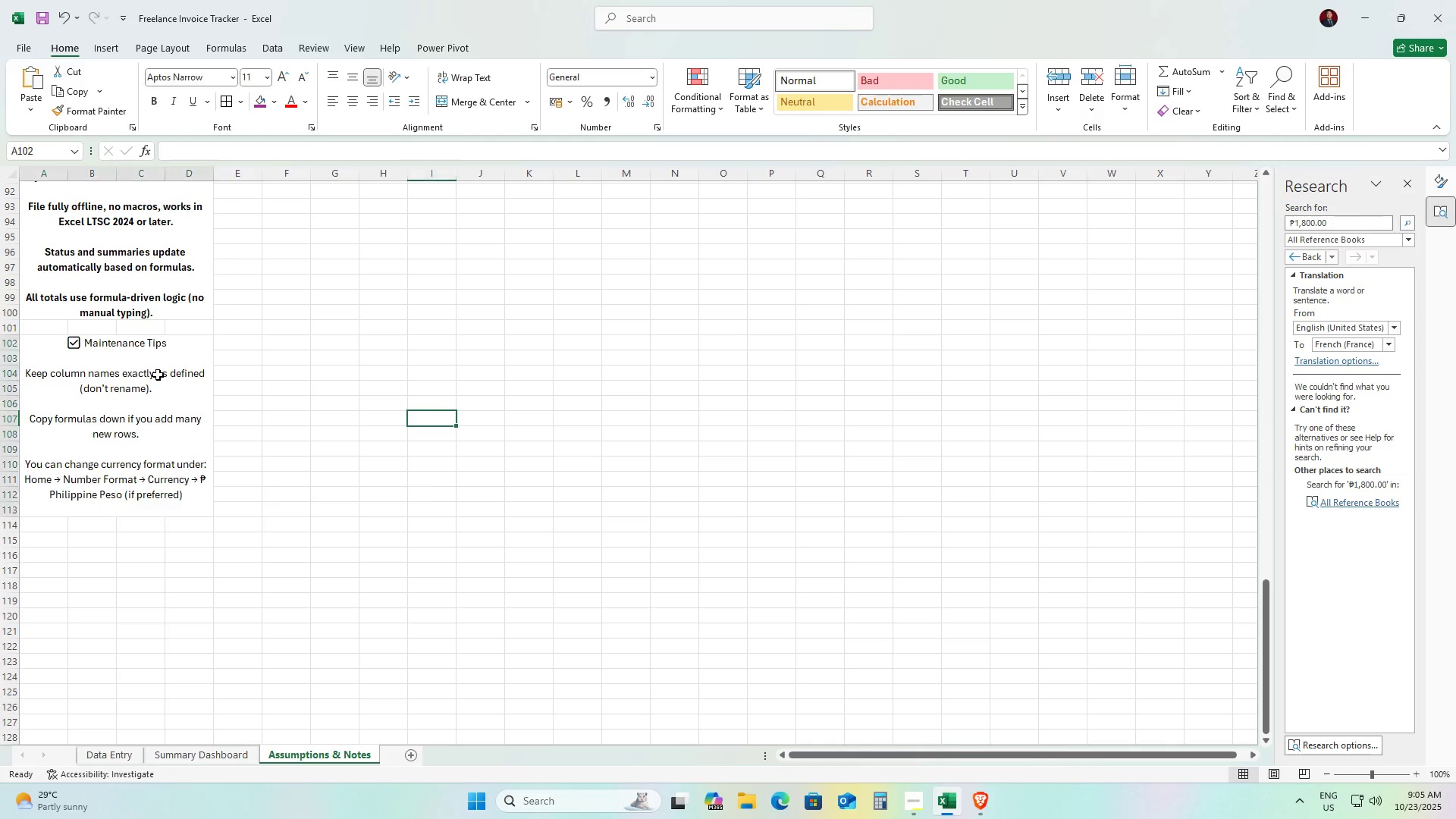 
triple_click([158, 375])
 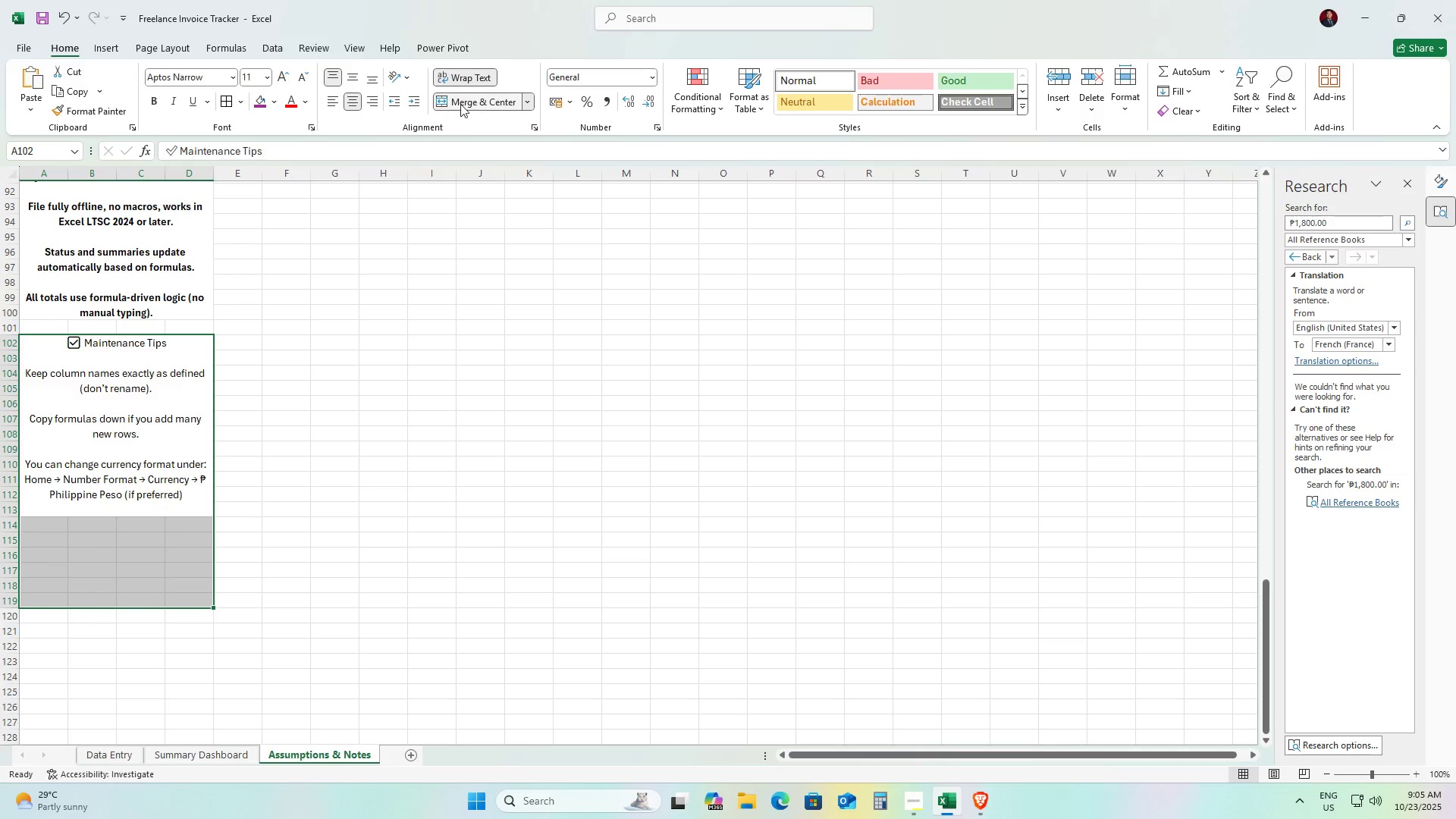 
double_click([462, 97])
 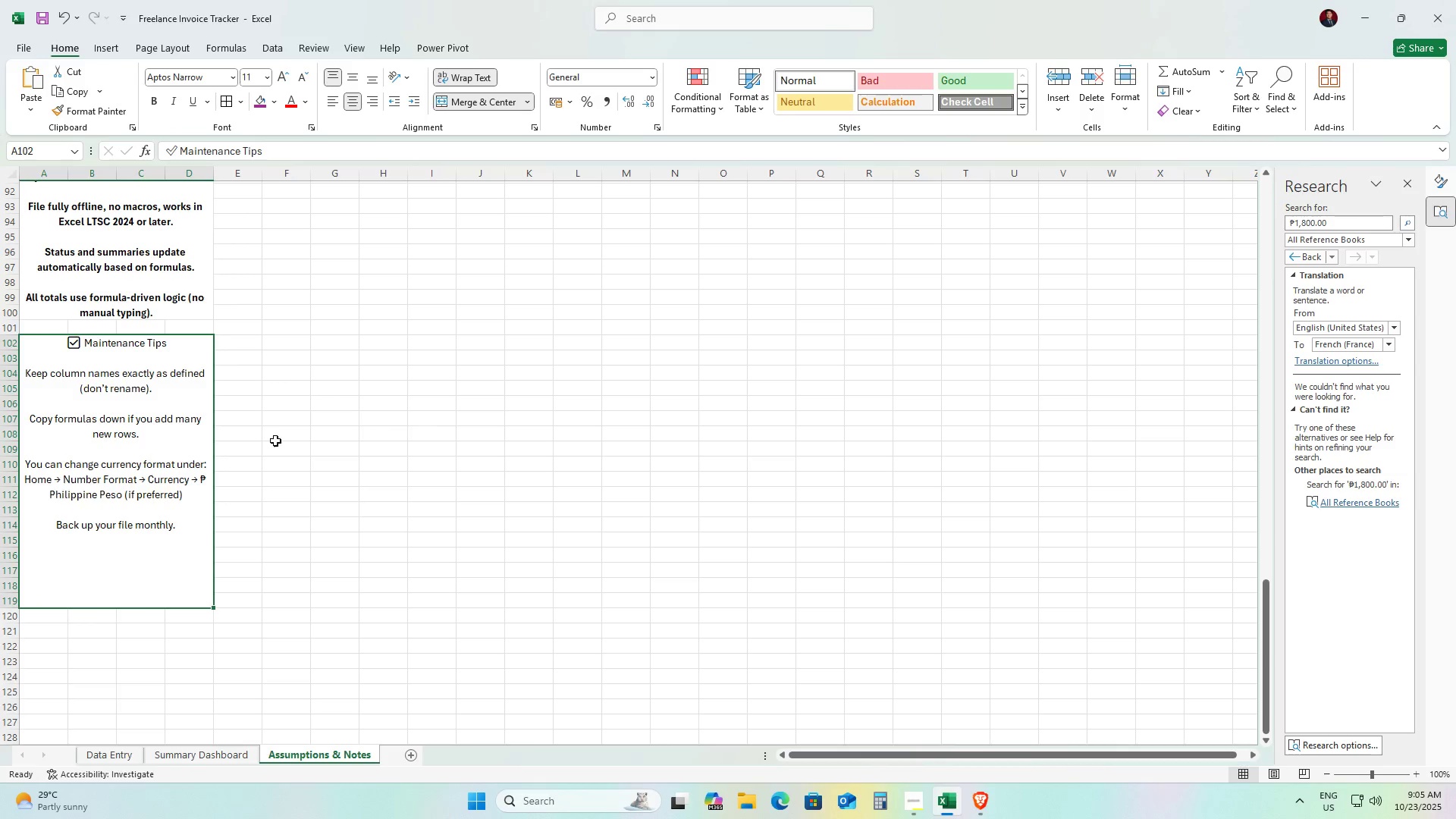 
left_click([281, 450])
 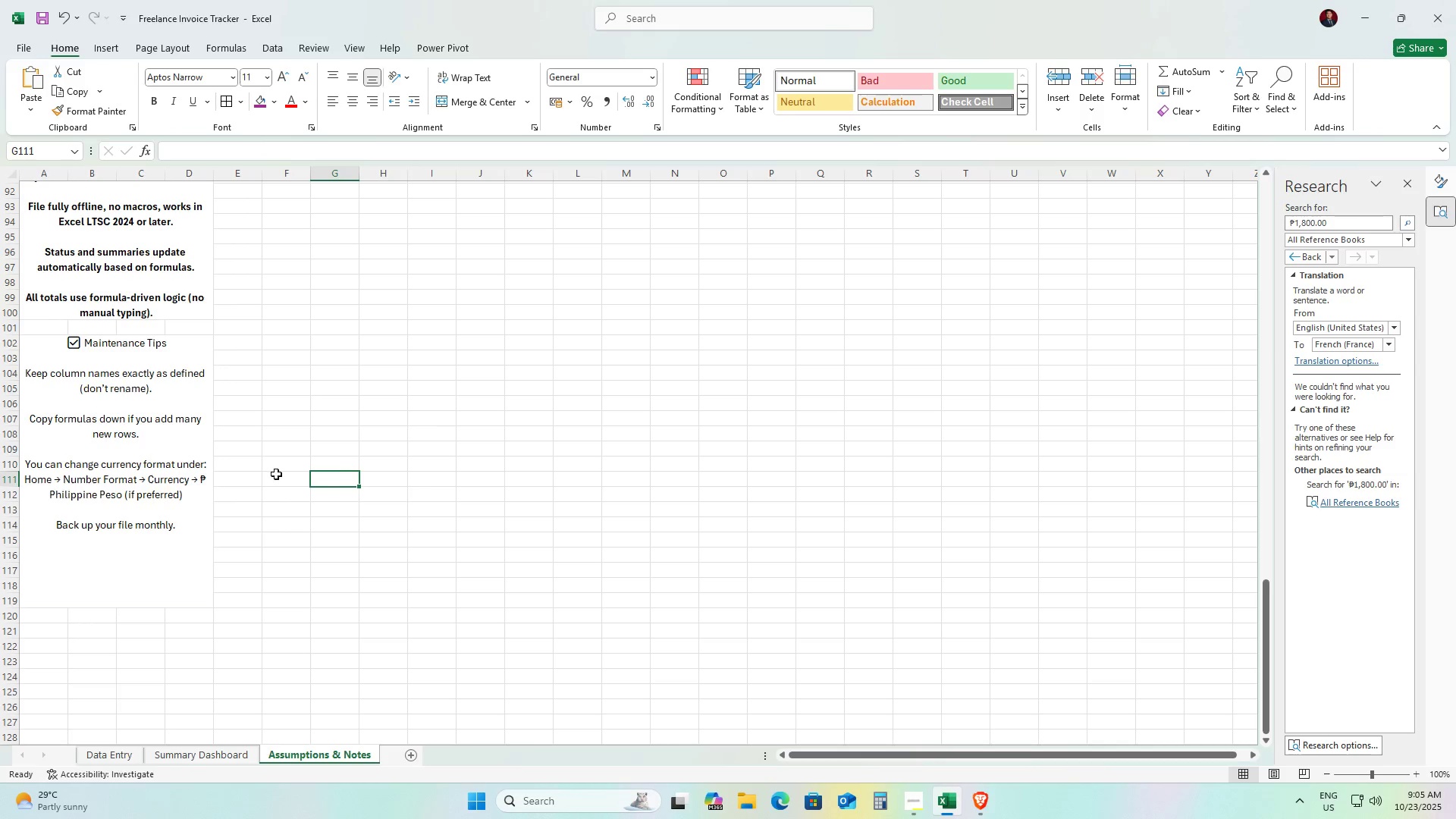 
double_click([155, 463])
 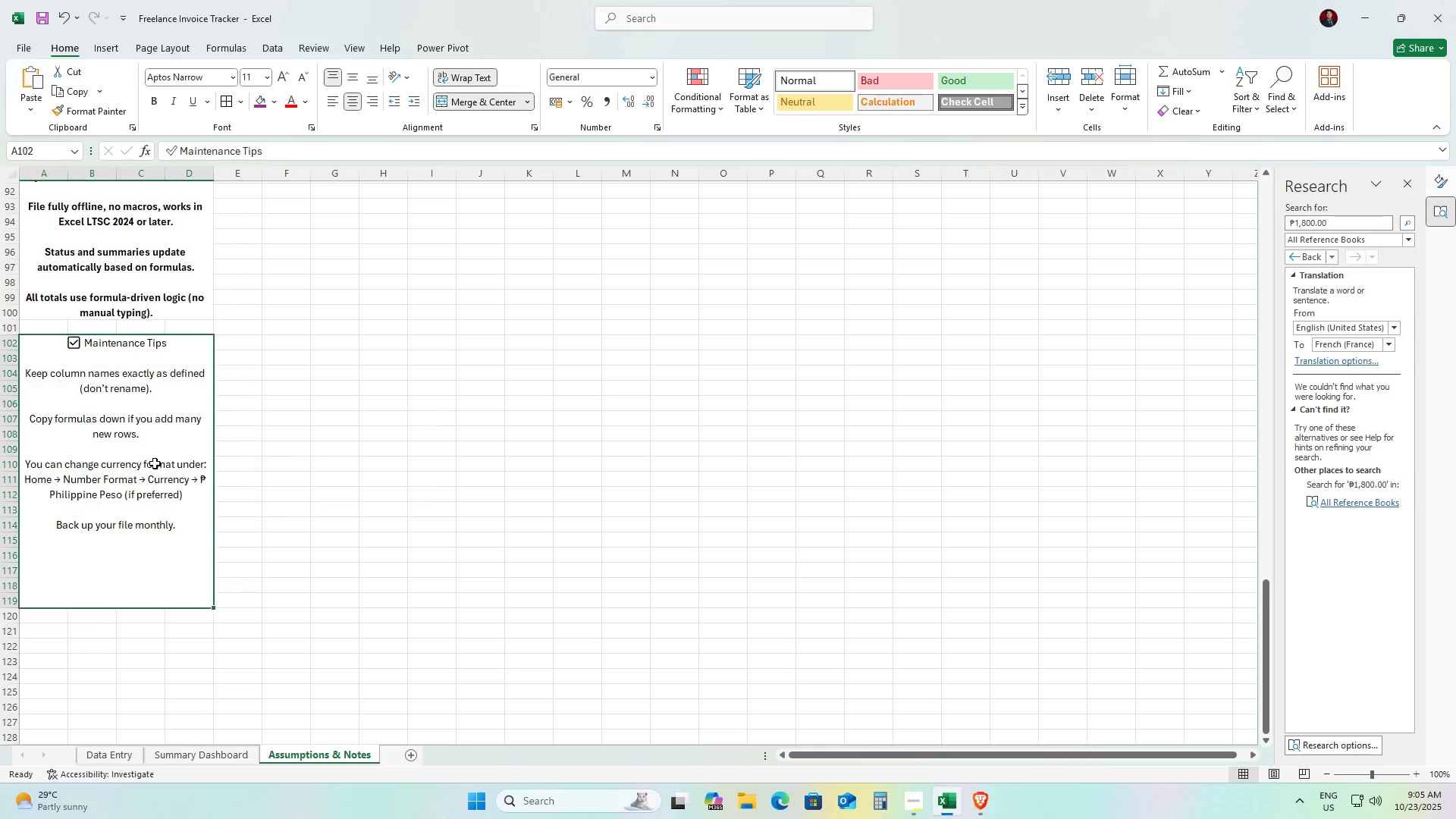 
key(Control+ControlLeft)
 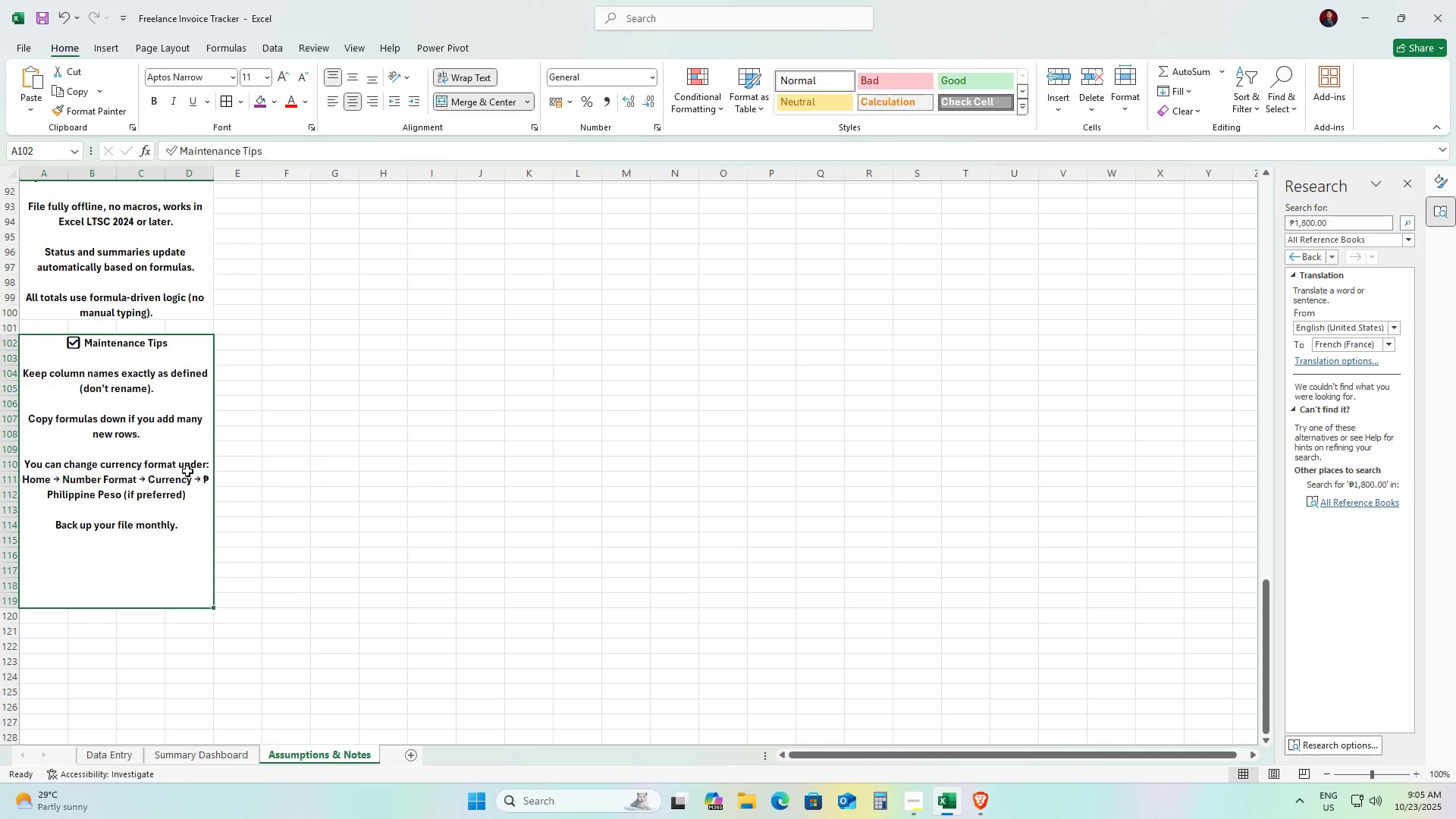 
key(Control+B)
 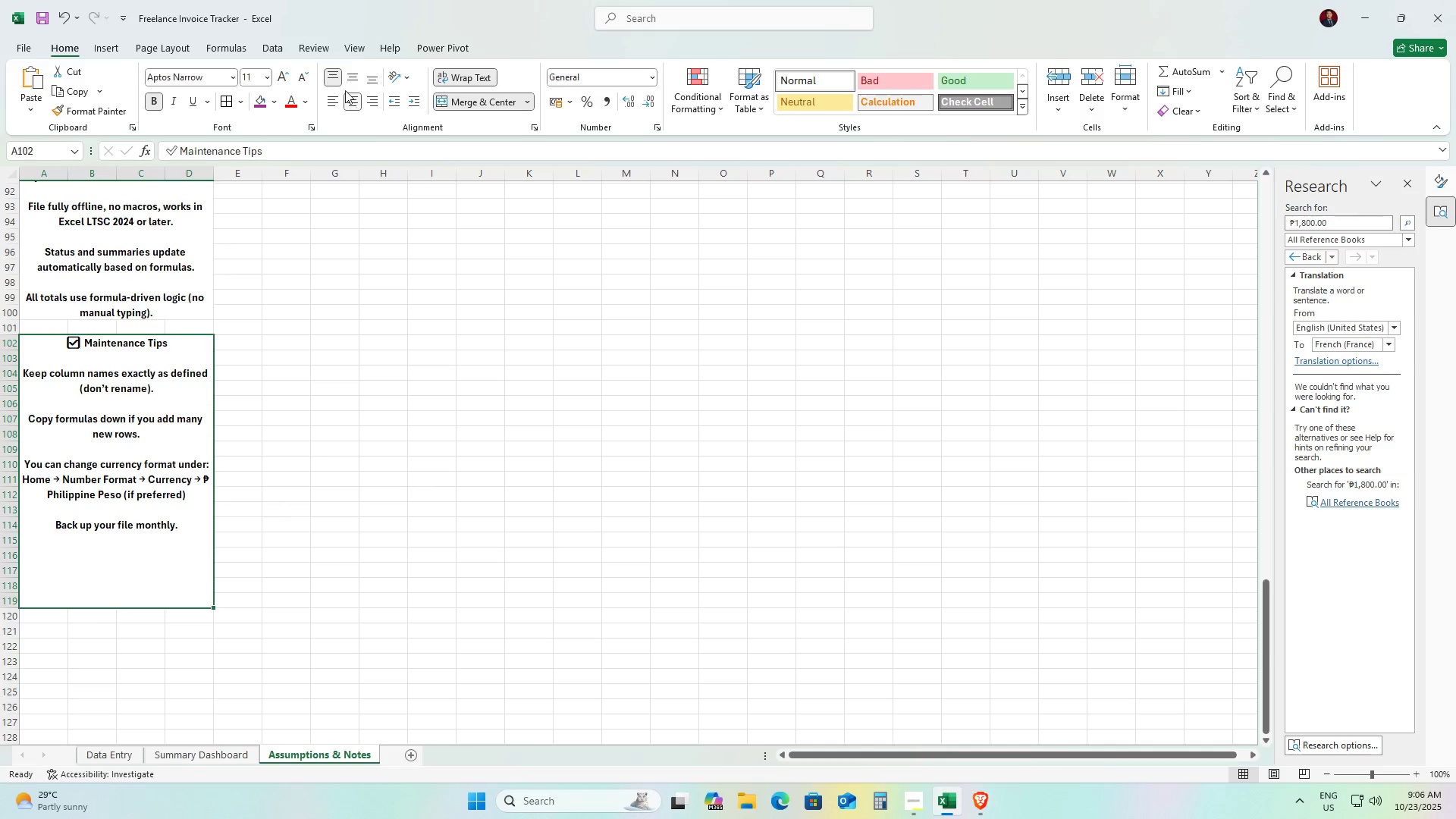 
left_click([346, 77])
 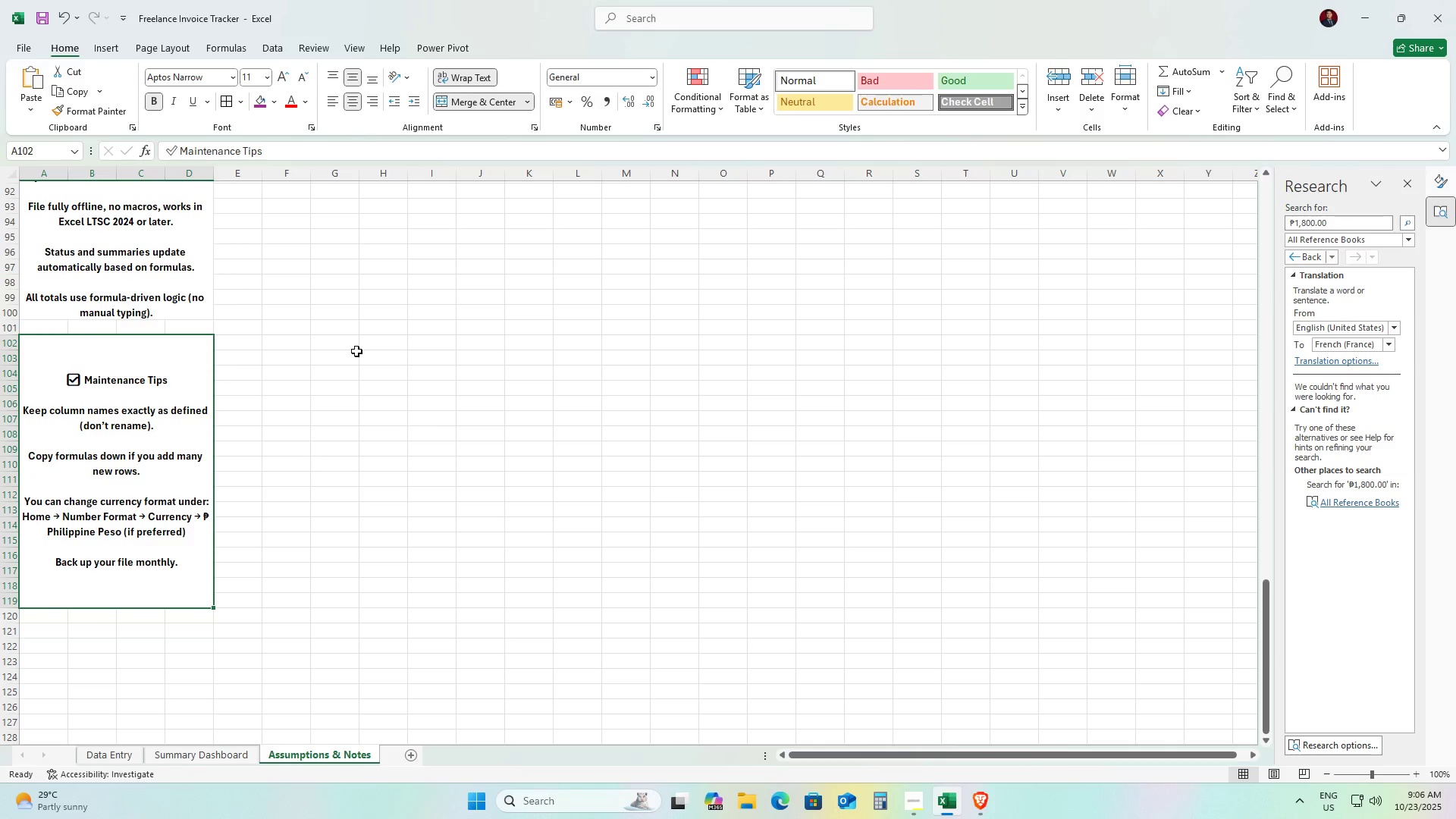 
scroll: coordinate [364, 413], scroll_direction: up, amount: 4.0
 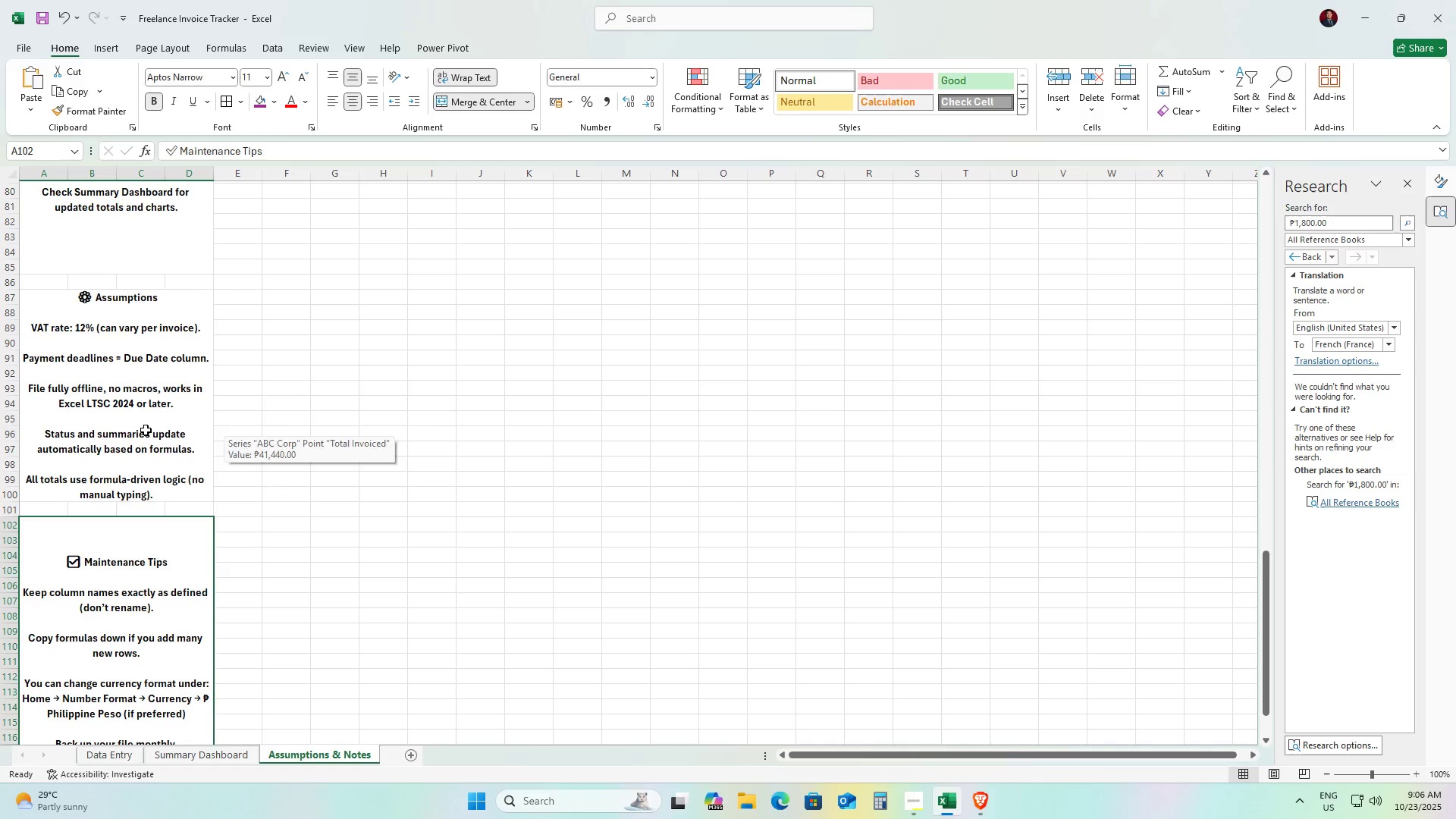 
left_click([146, 430])
 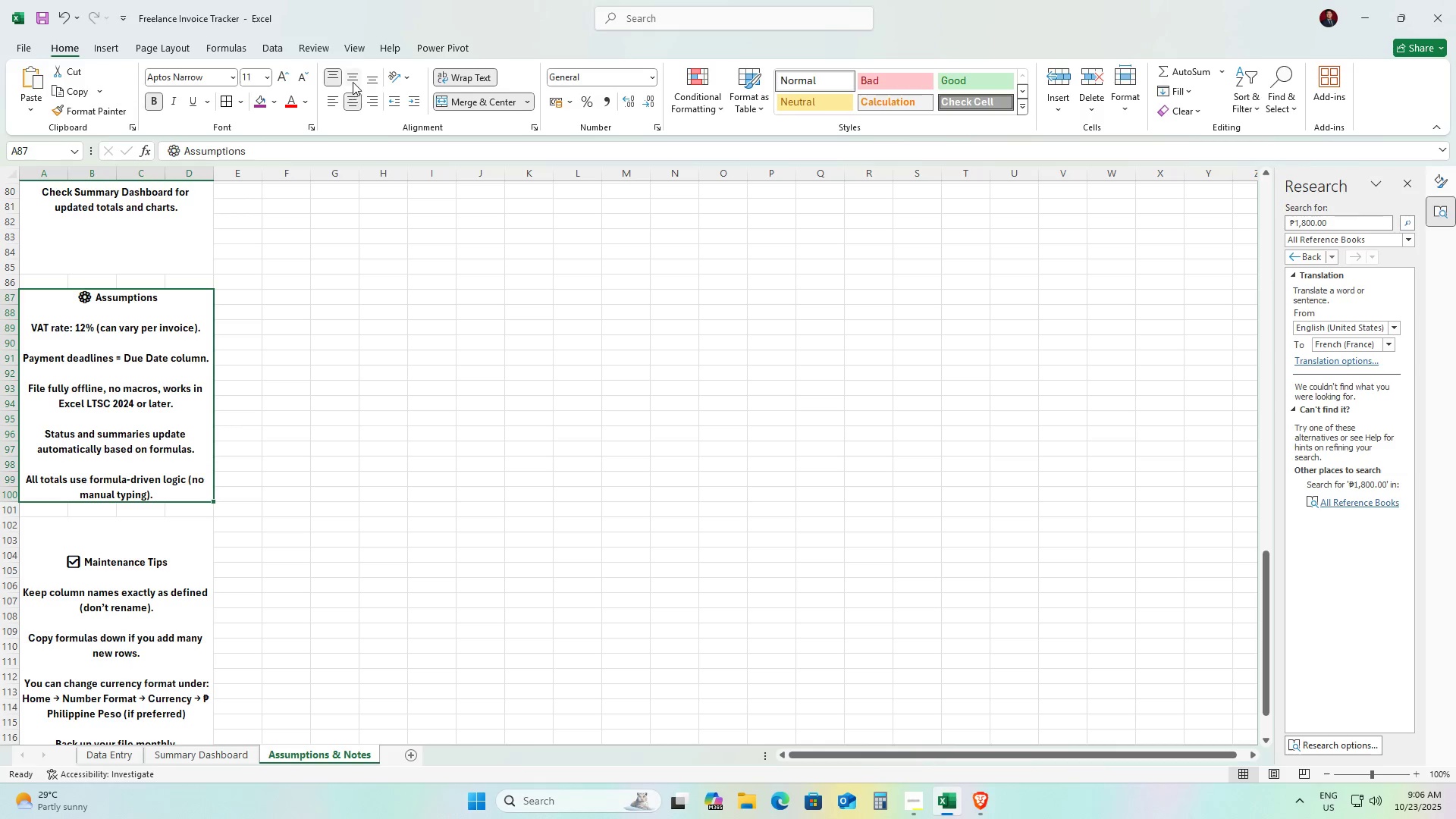 
left_click([353, 81])
 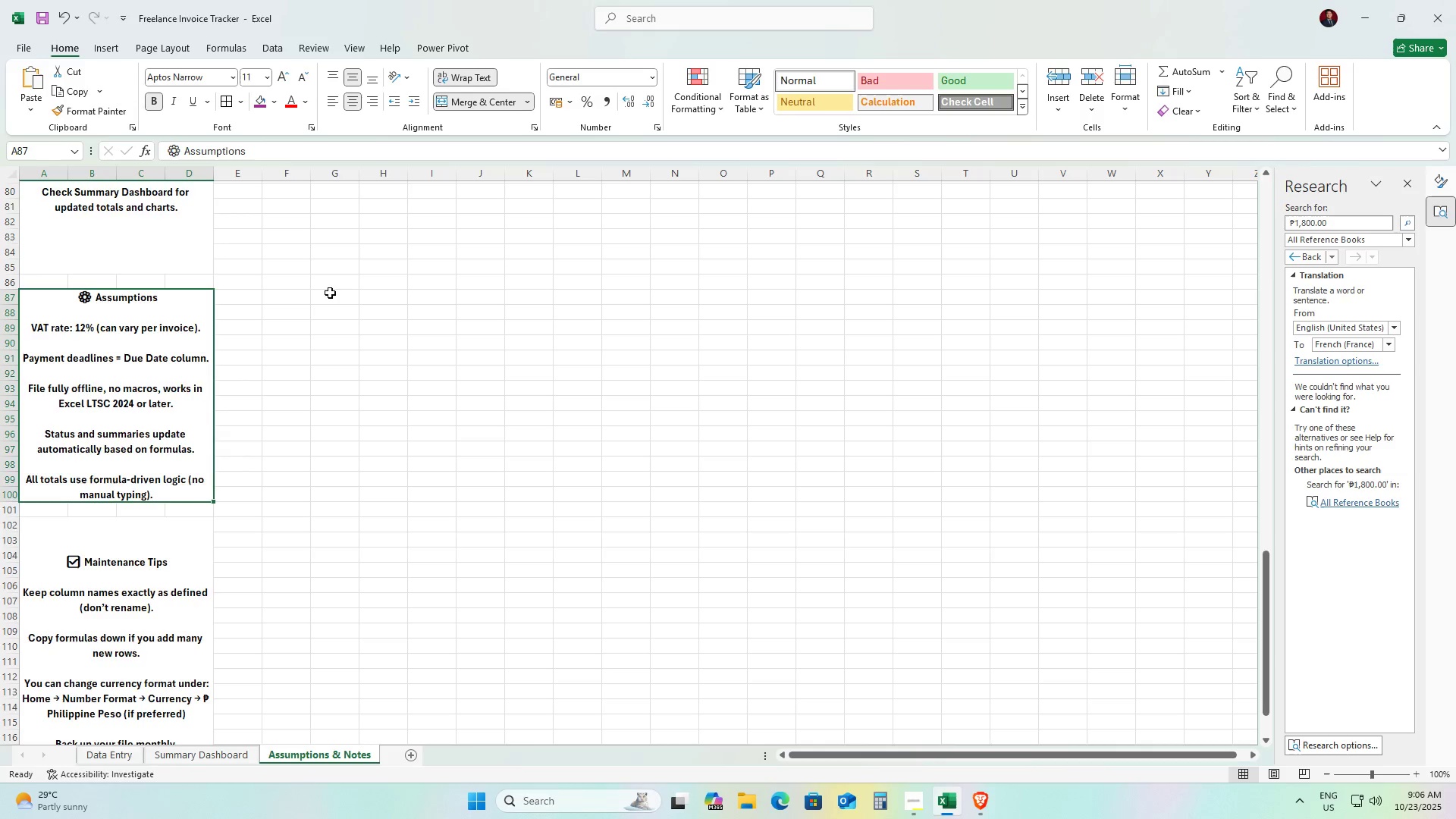 
scroll: coordinate [330, 314], scroll_direction: up, amount: 4.0
 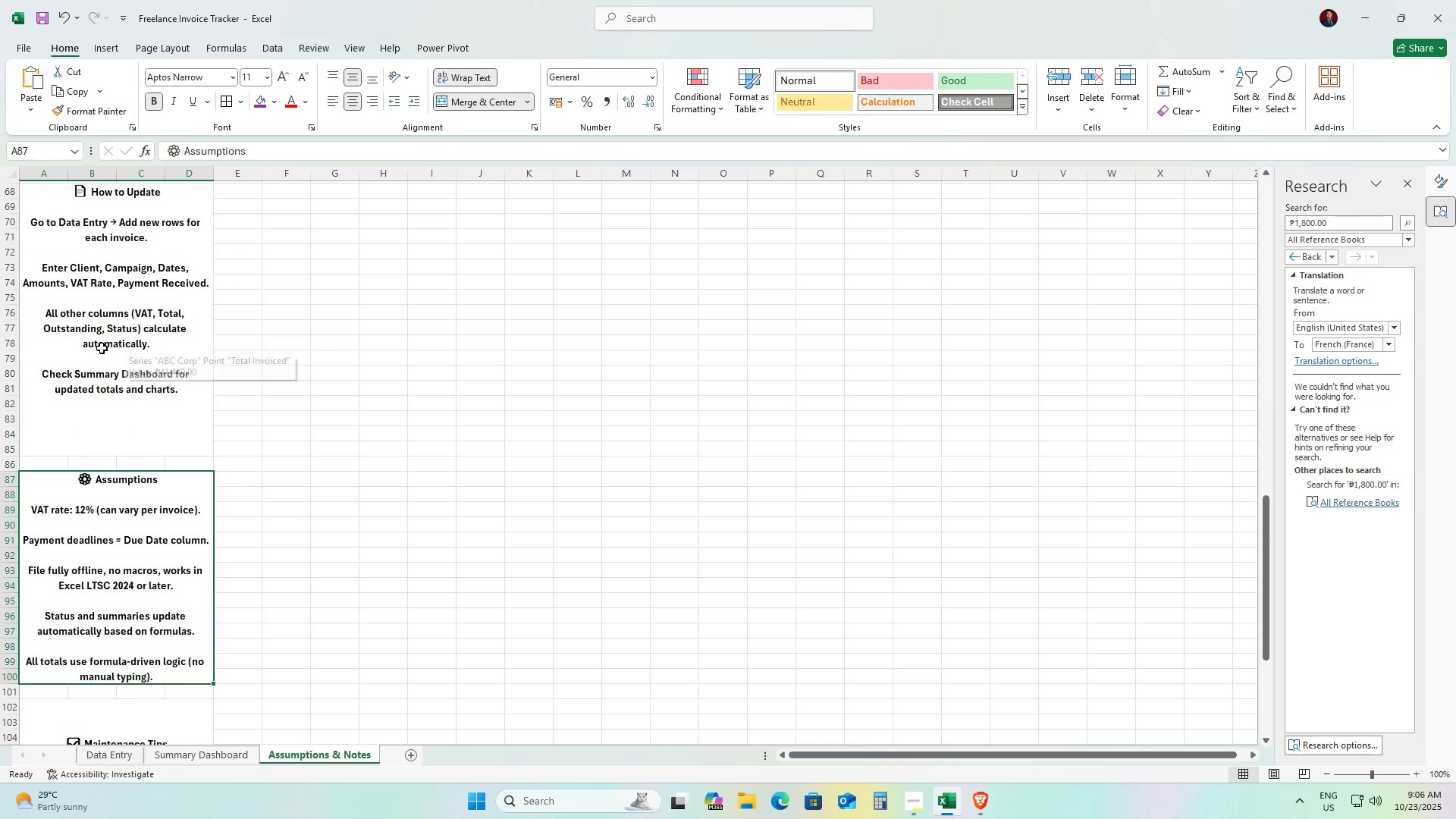 
left_click([102, 348])
 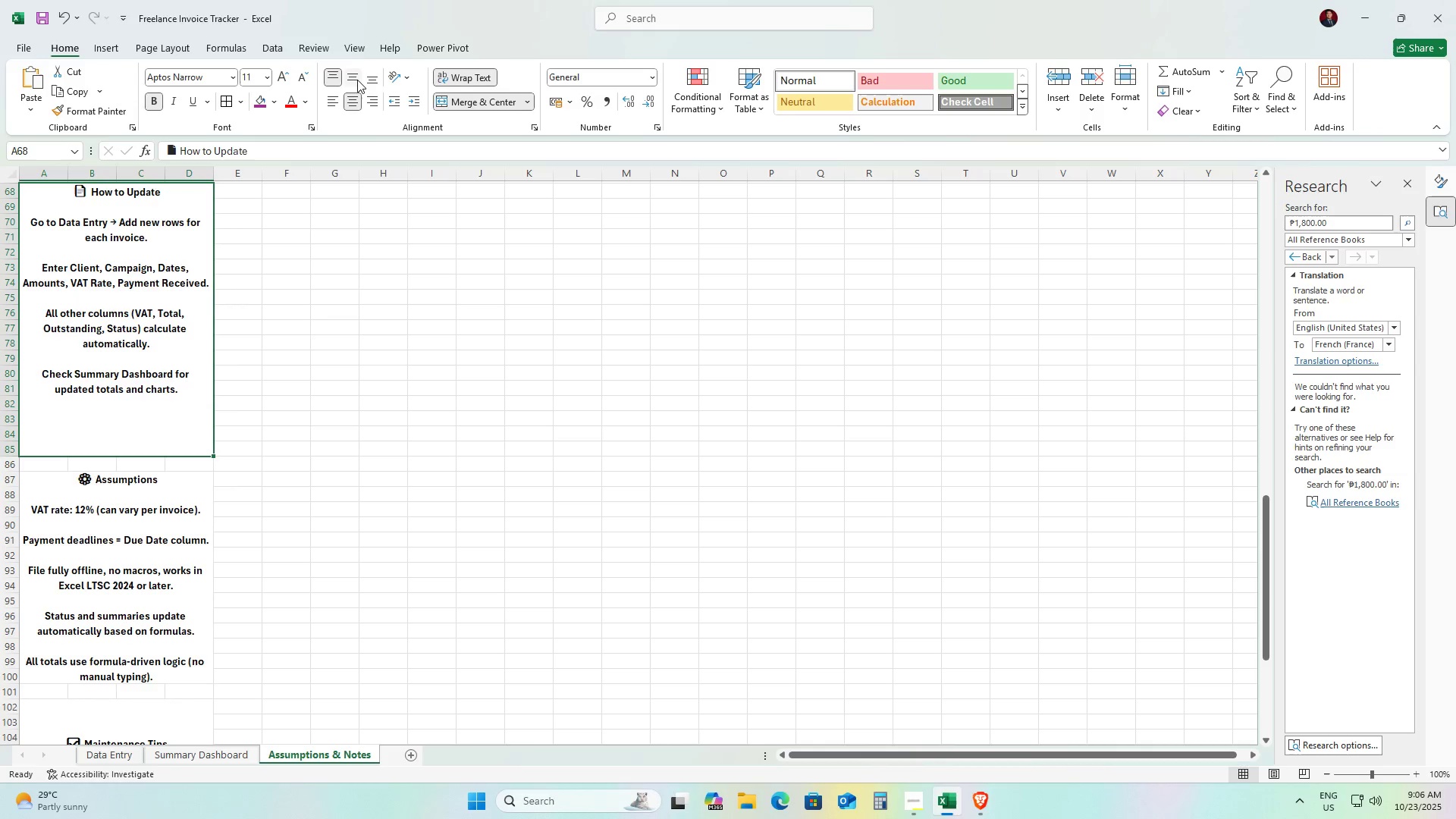 
left_click([356, 80])
 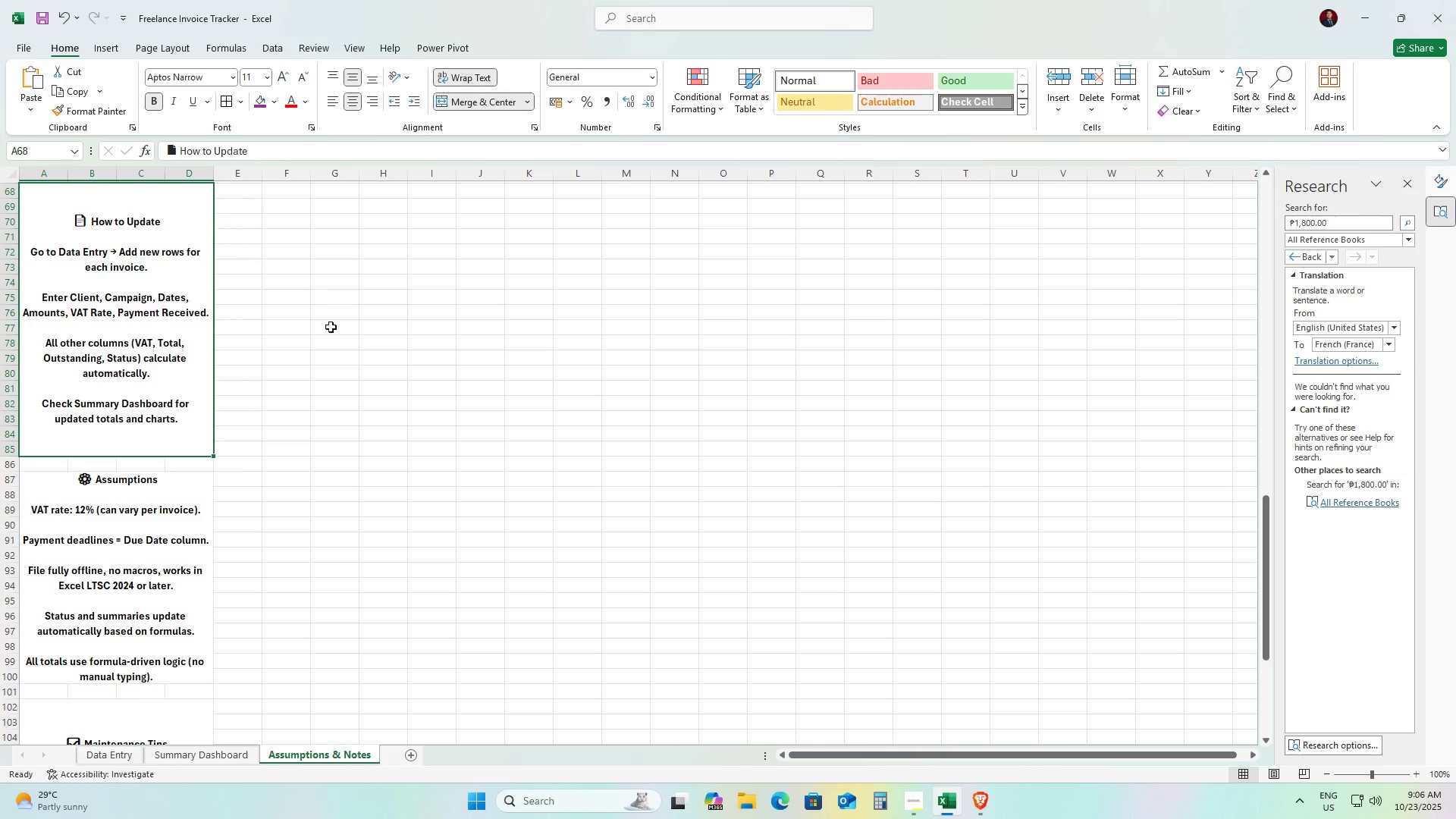 
scroll: coordinate [366, 514], scroll_direction: up, amount: 13.0
 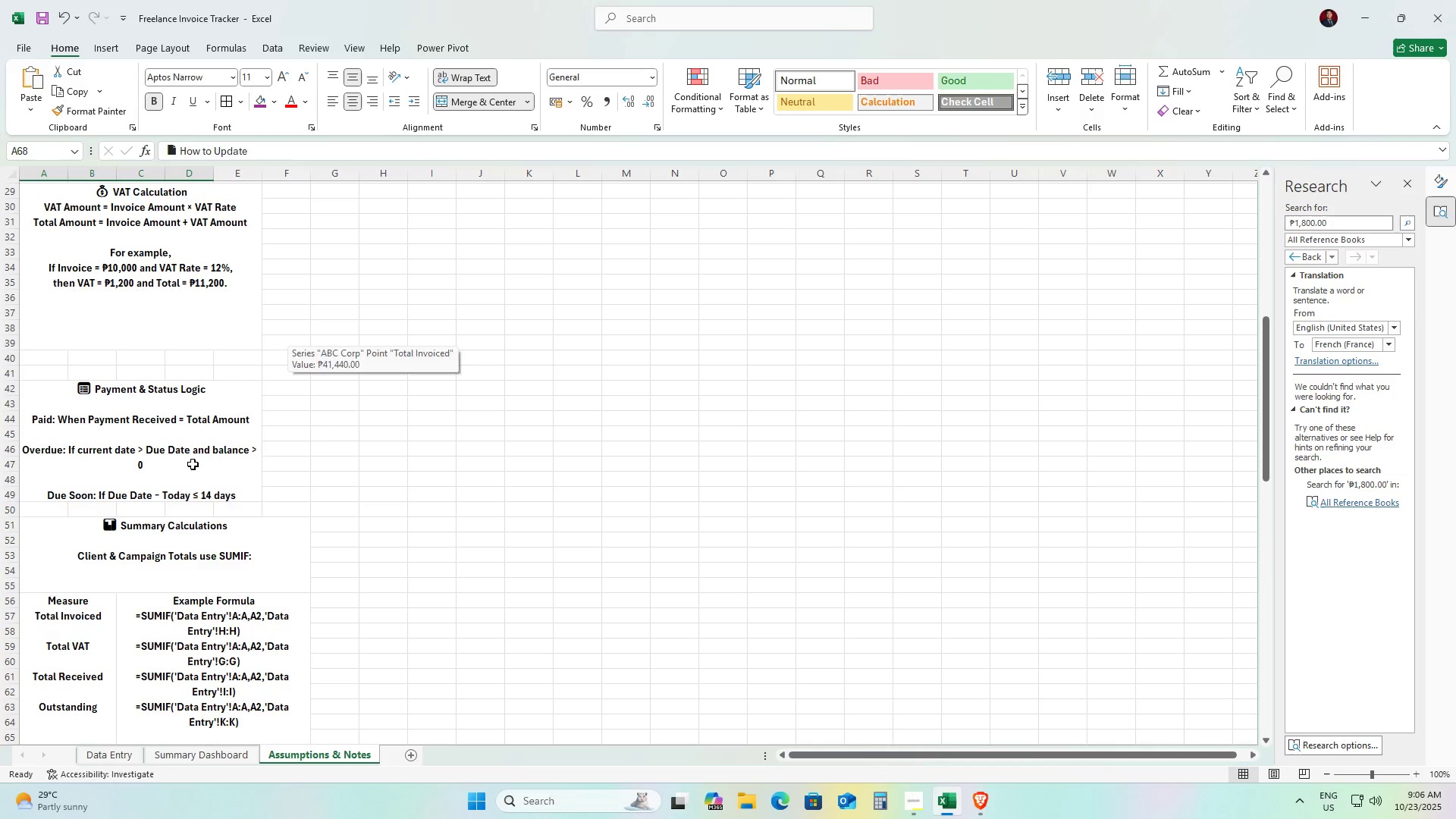 
left_click([193, 464])
 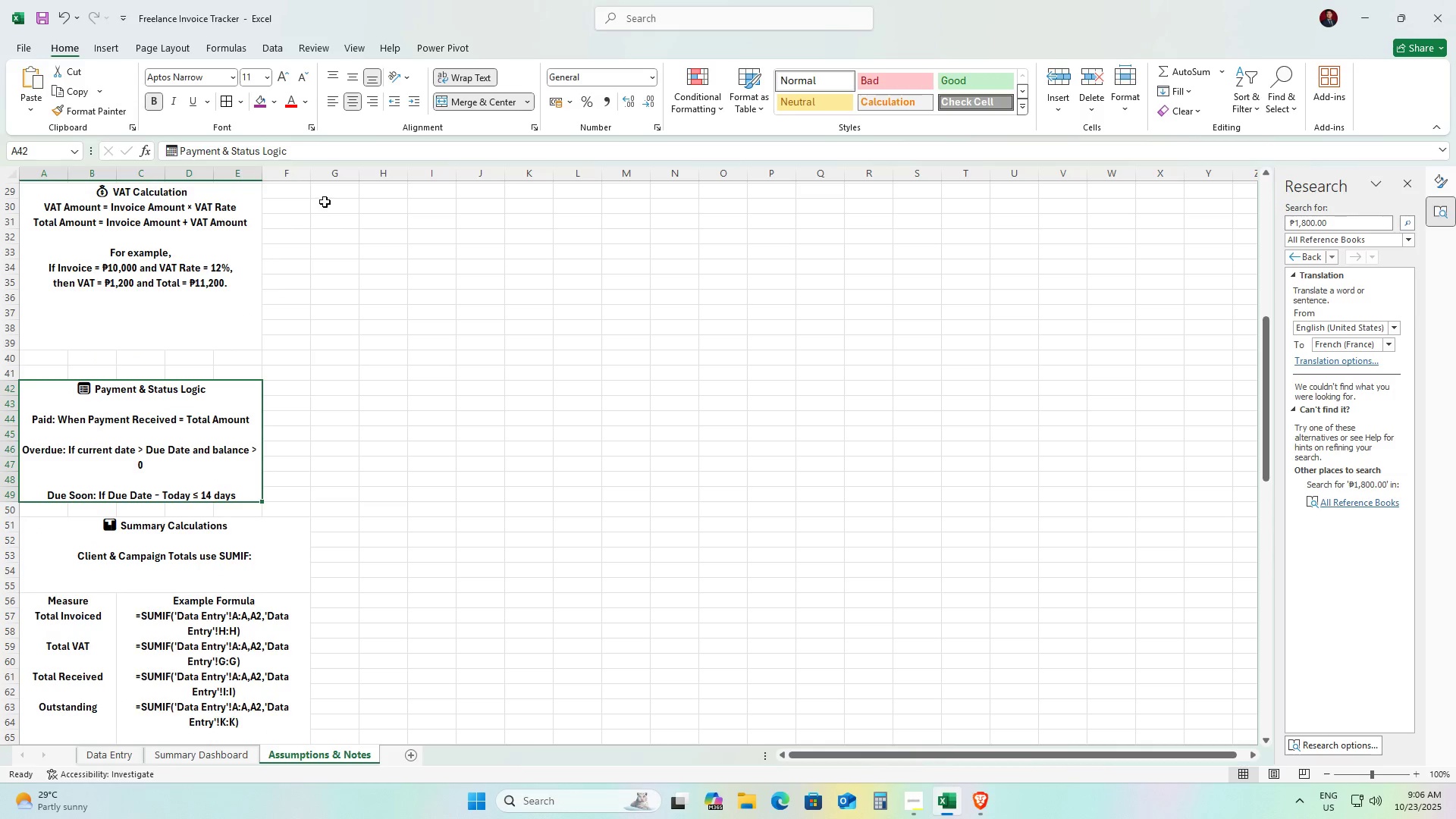 
scroll: coordinate [305, 412], scroll_direction: up, amount: 4.0
 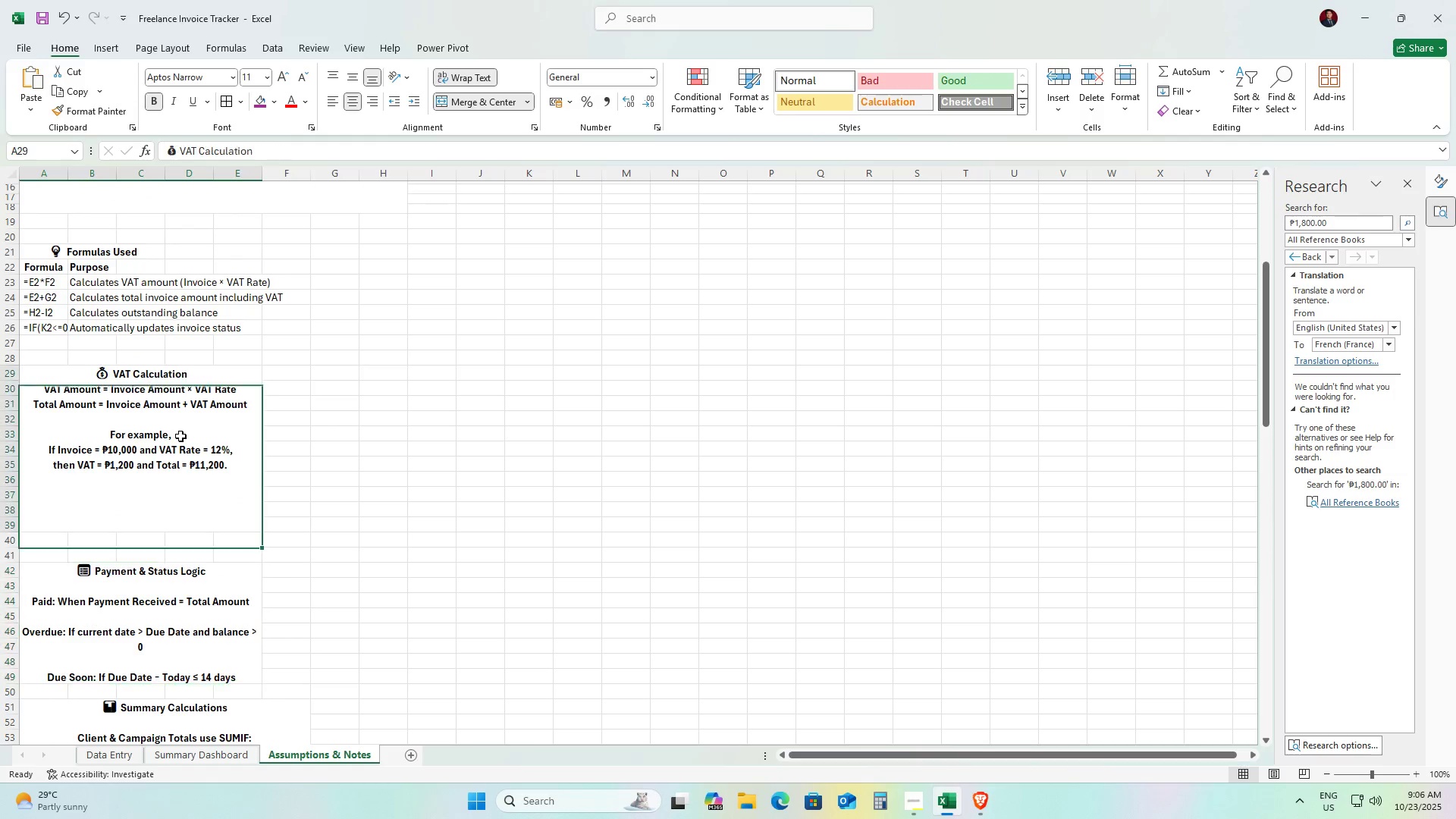 
left_click([180, 436])
 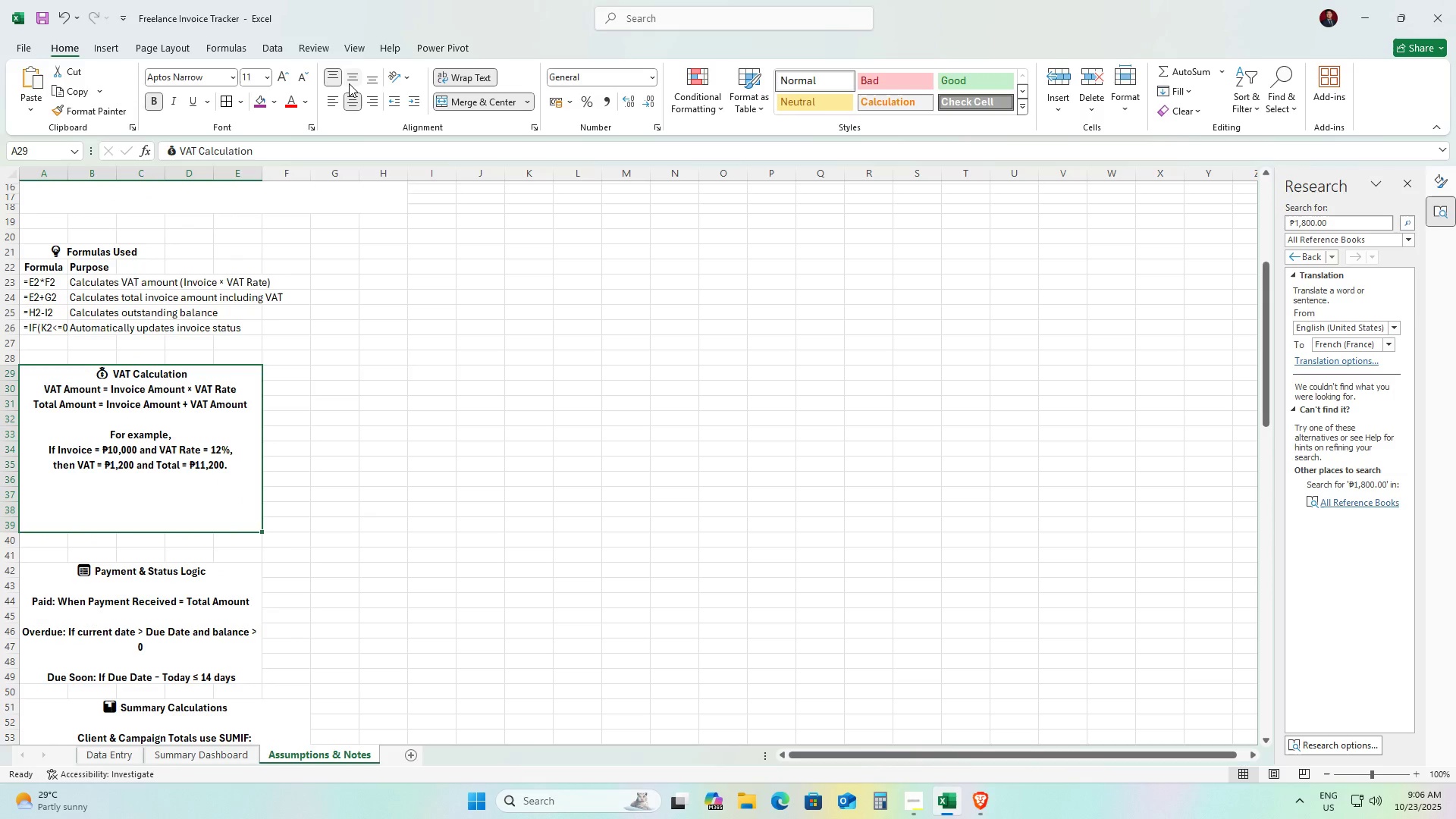 
left_click([349, 82])
 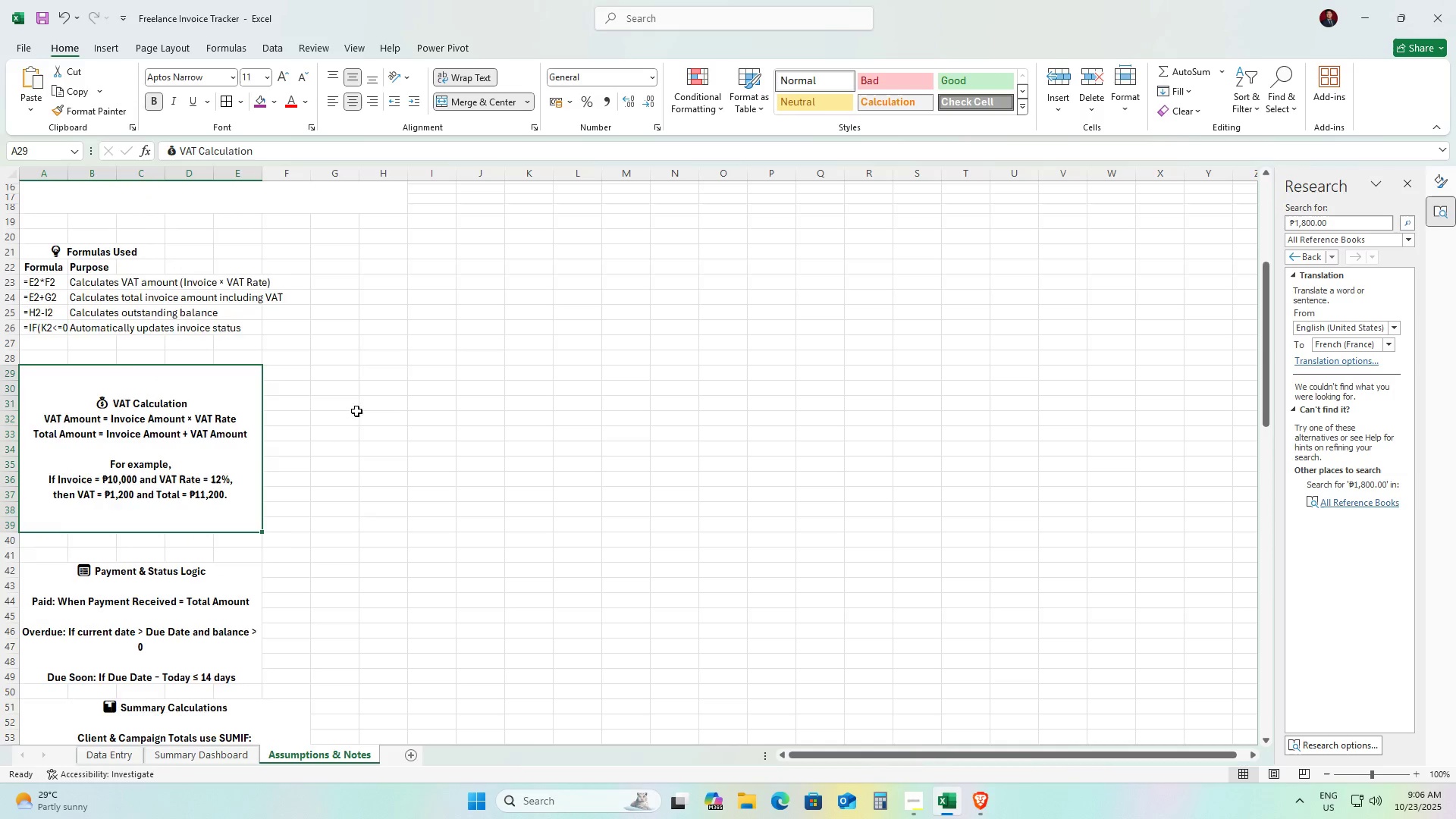 
scroll: coordinate [356, 443], scroll_direction: up, amount: 5.0
 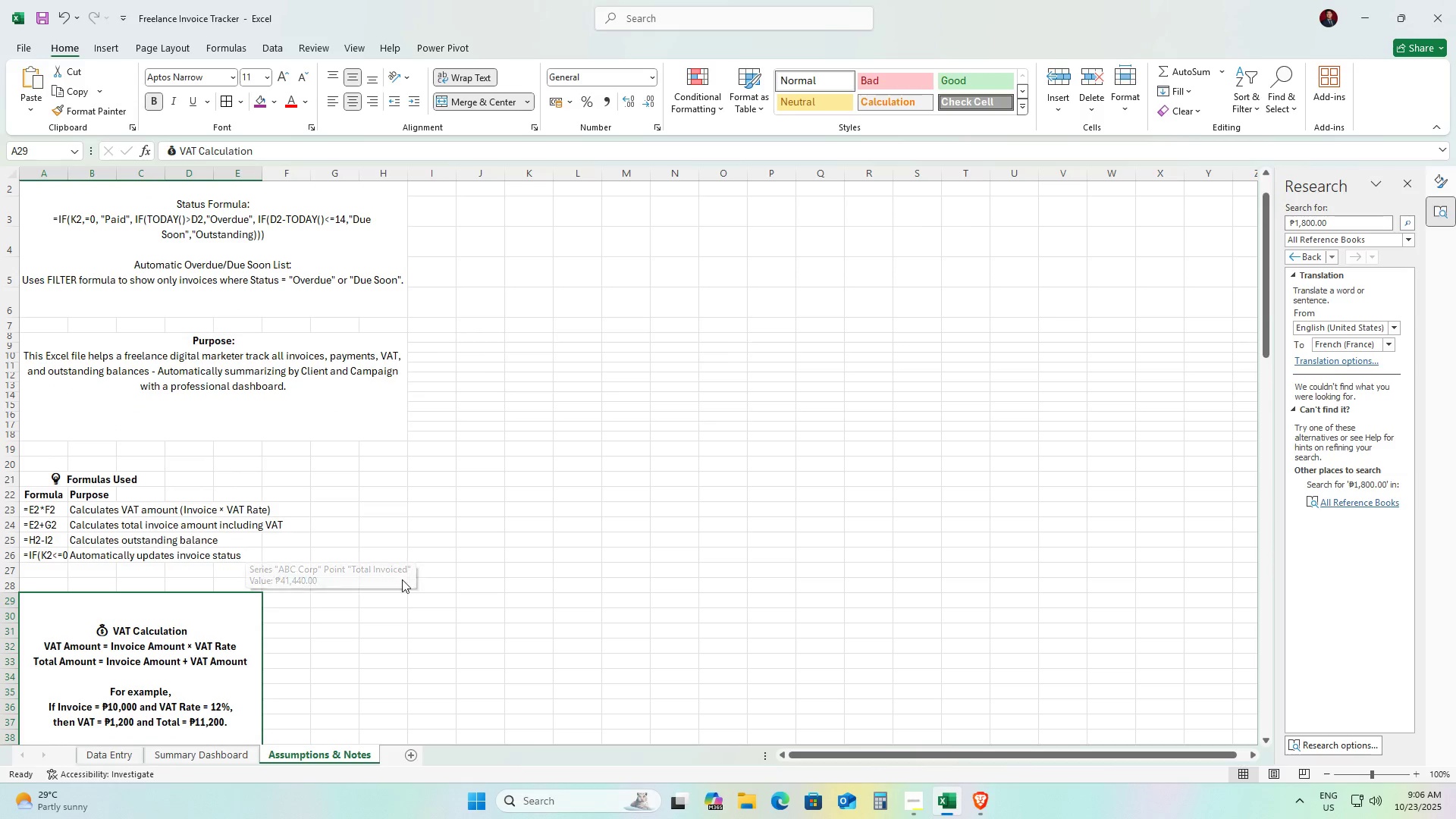 
scroll: coordinate [404, 576], scroll_direction: down, amount: 37.0
 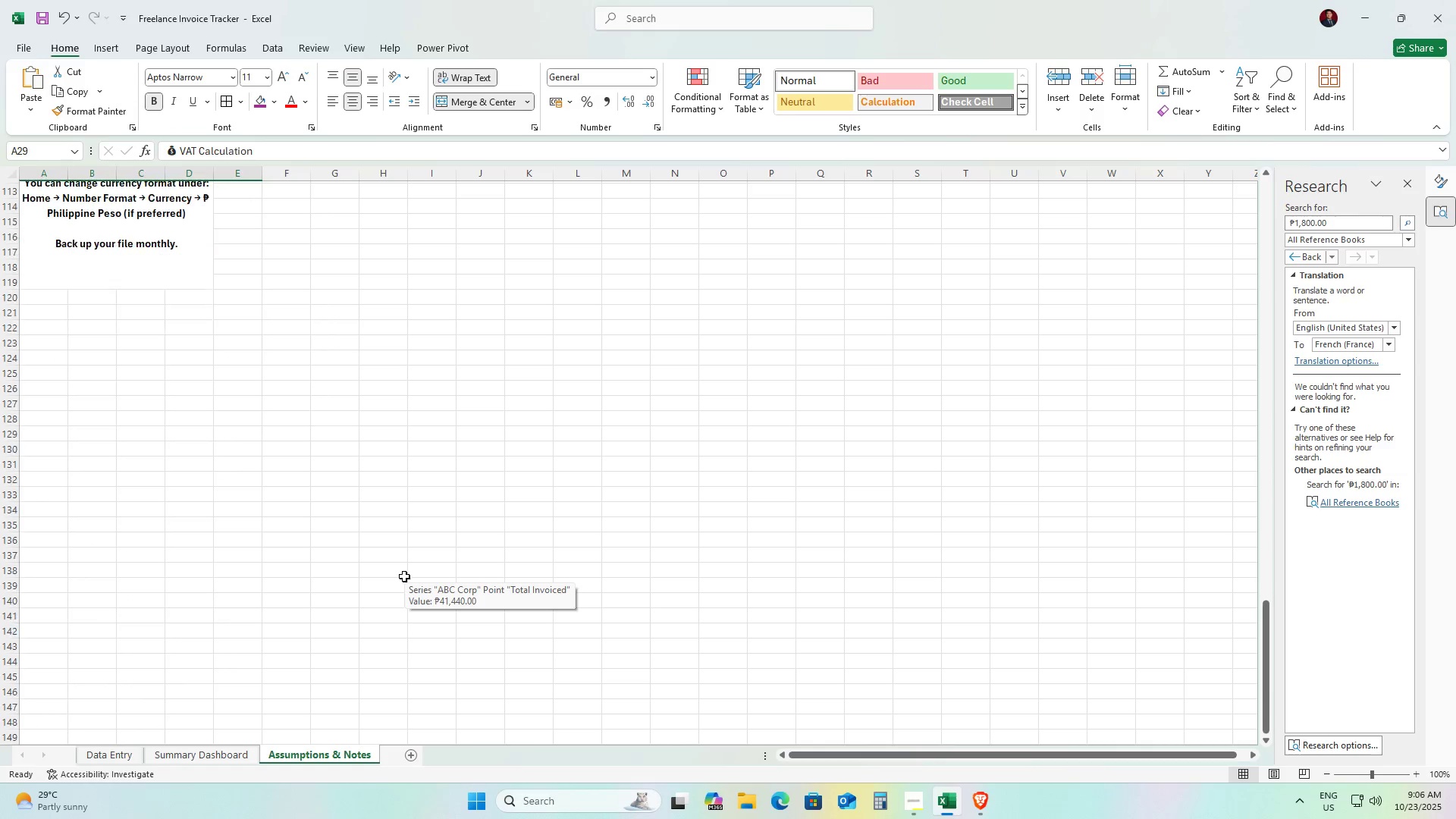 
key(Alt+AltLeft)
 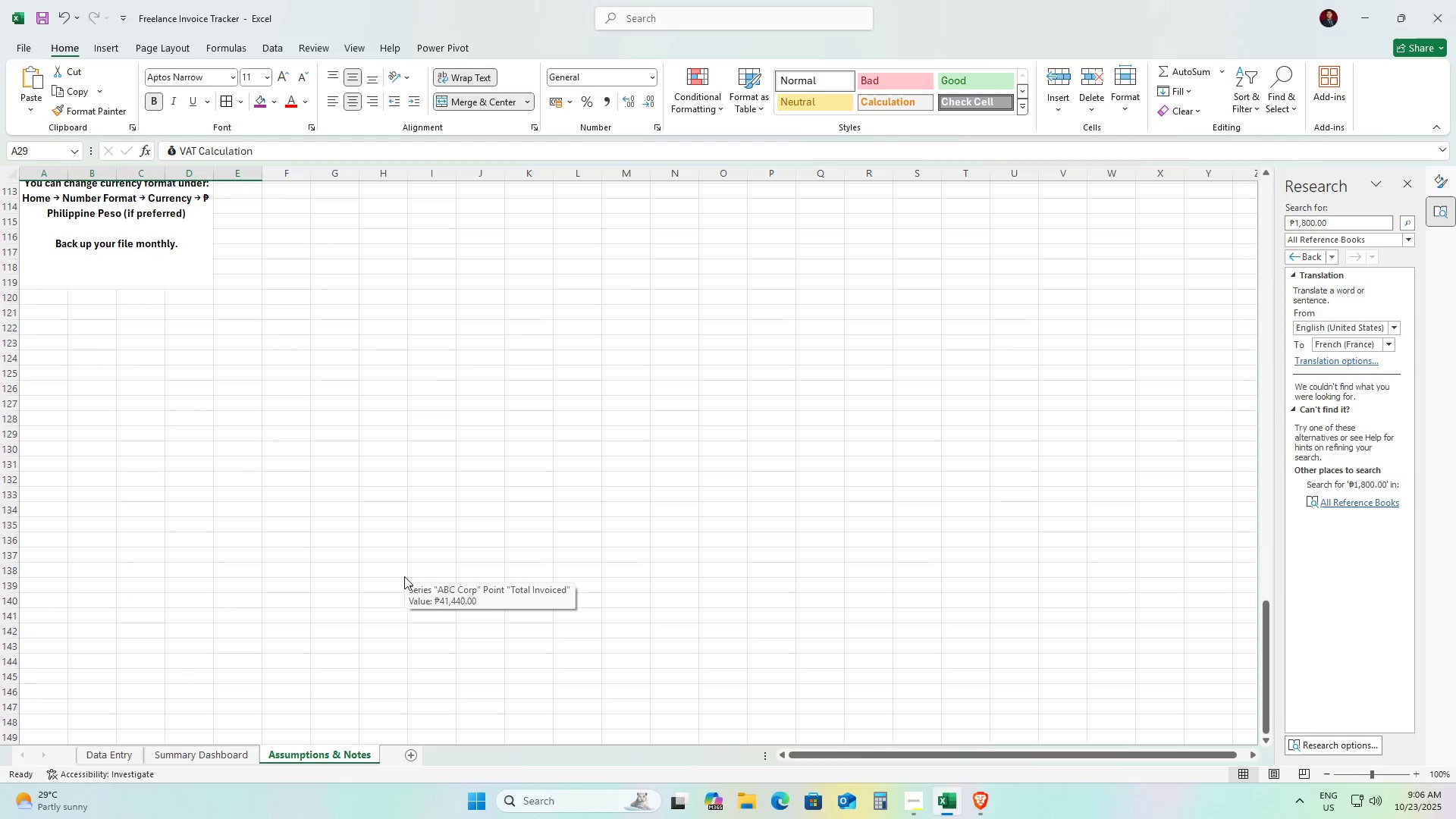 
key(Alt+Tab)
 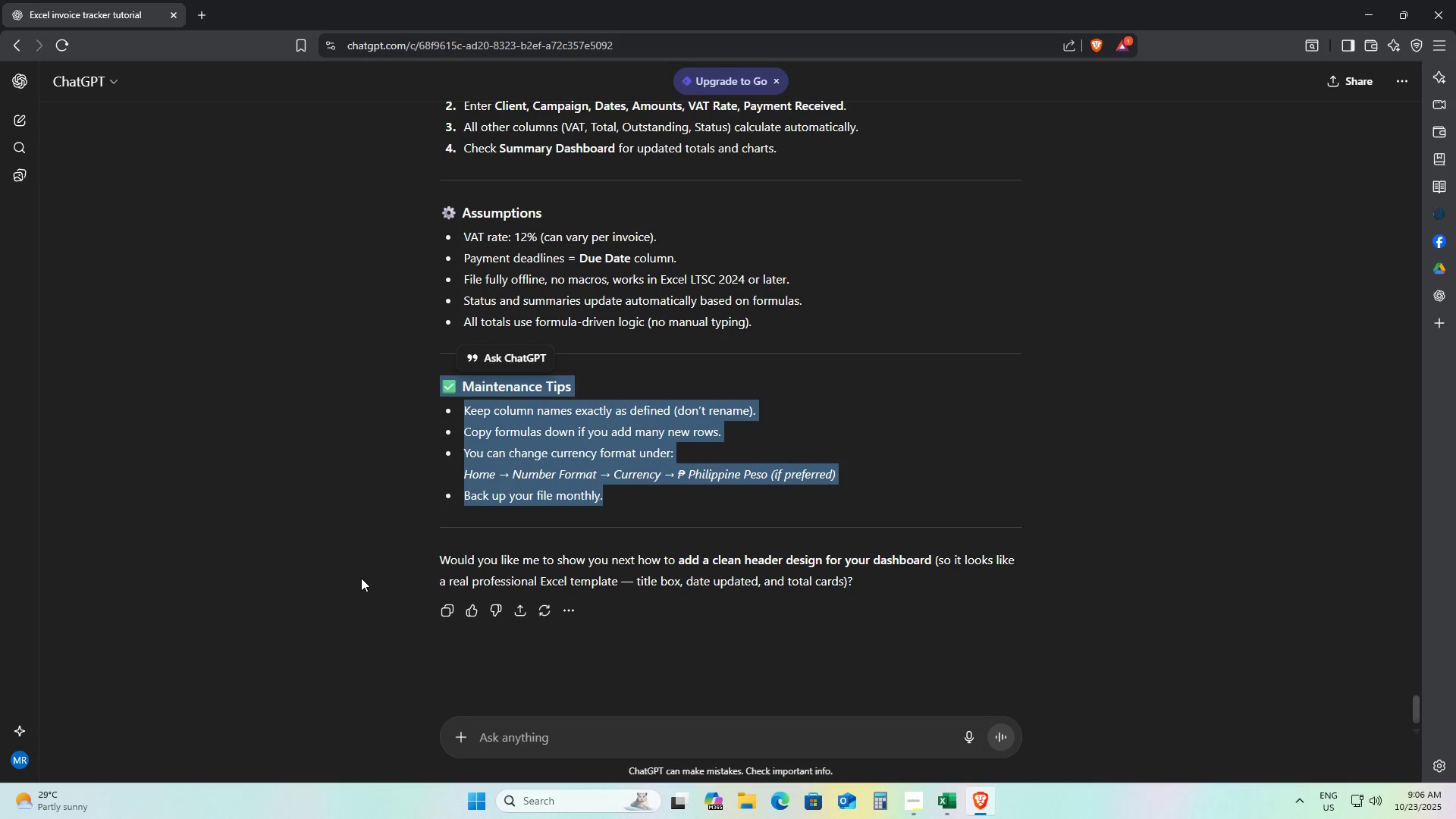 
scroll: coordinate [360, 579], scroll_direction: down, amount: 6.0
 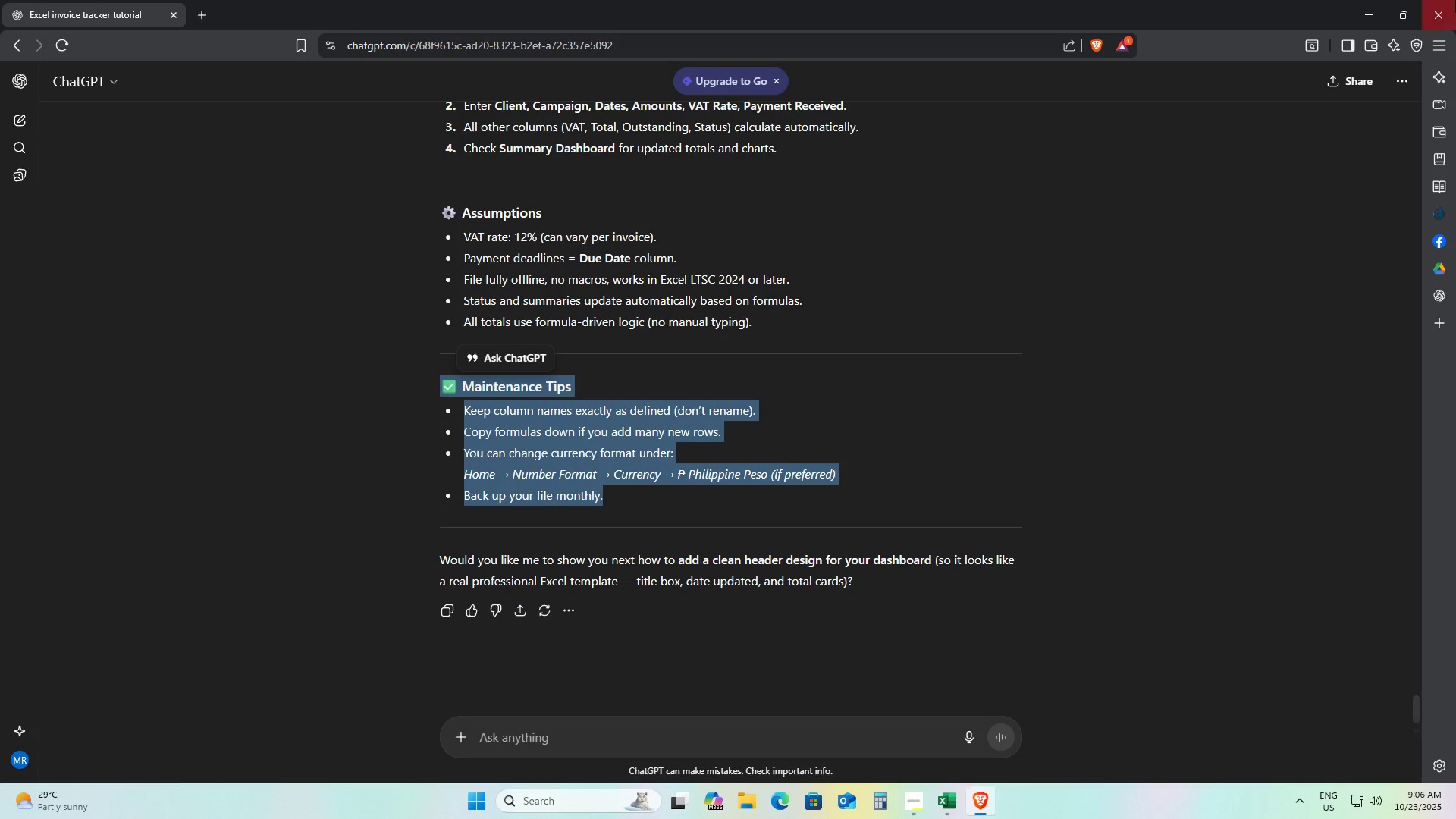 
left_click([1455, 0])
 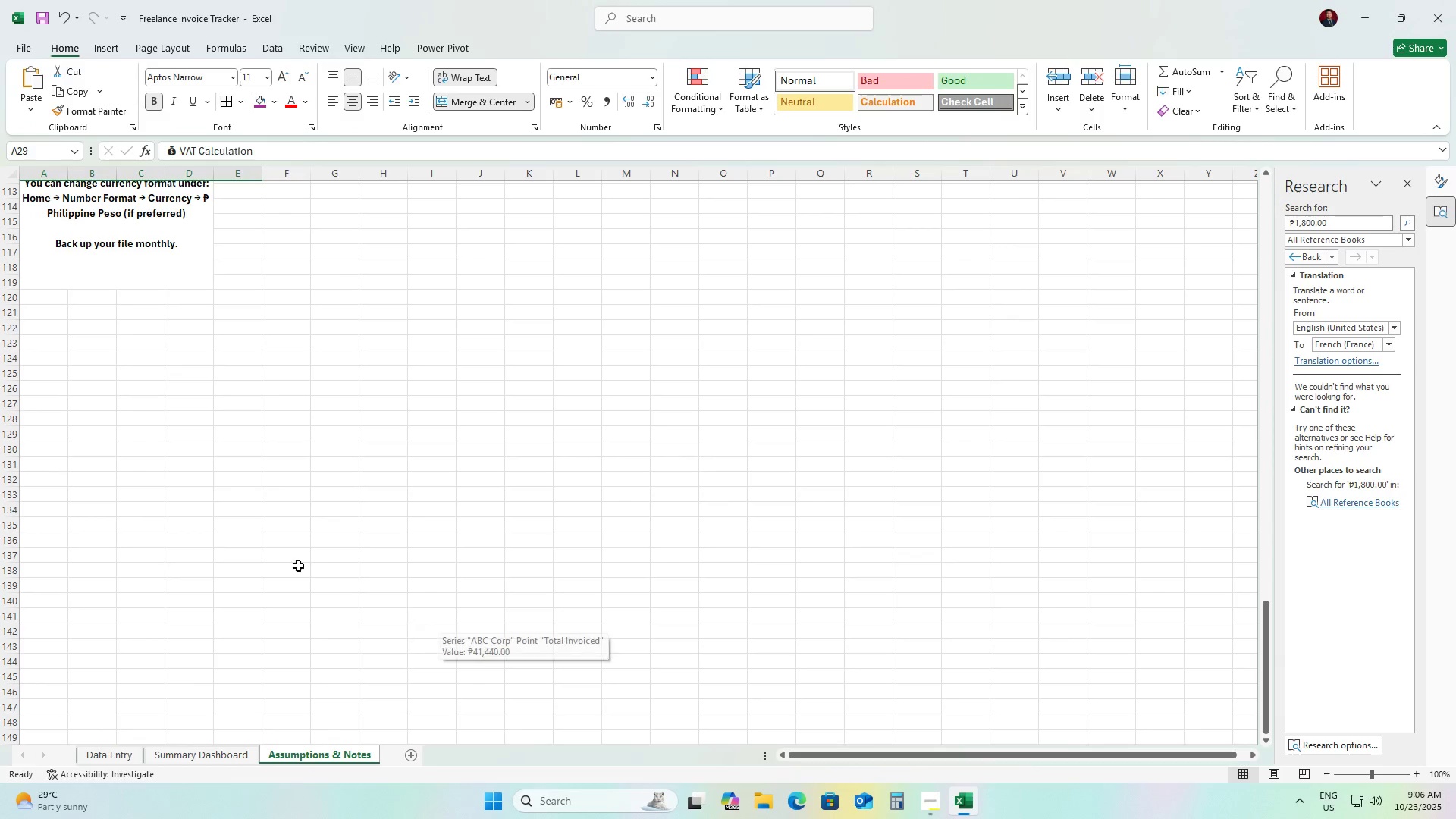 
left_click([212, 483])
 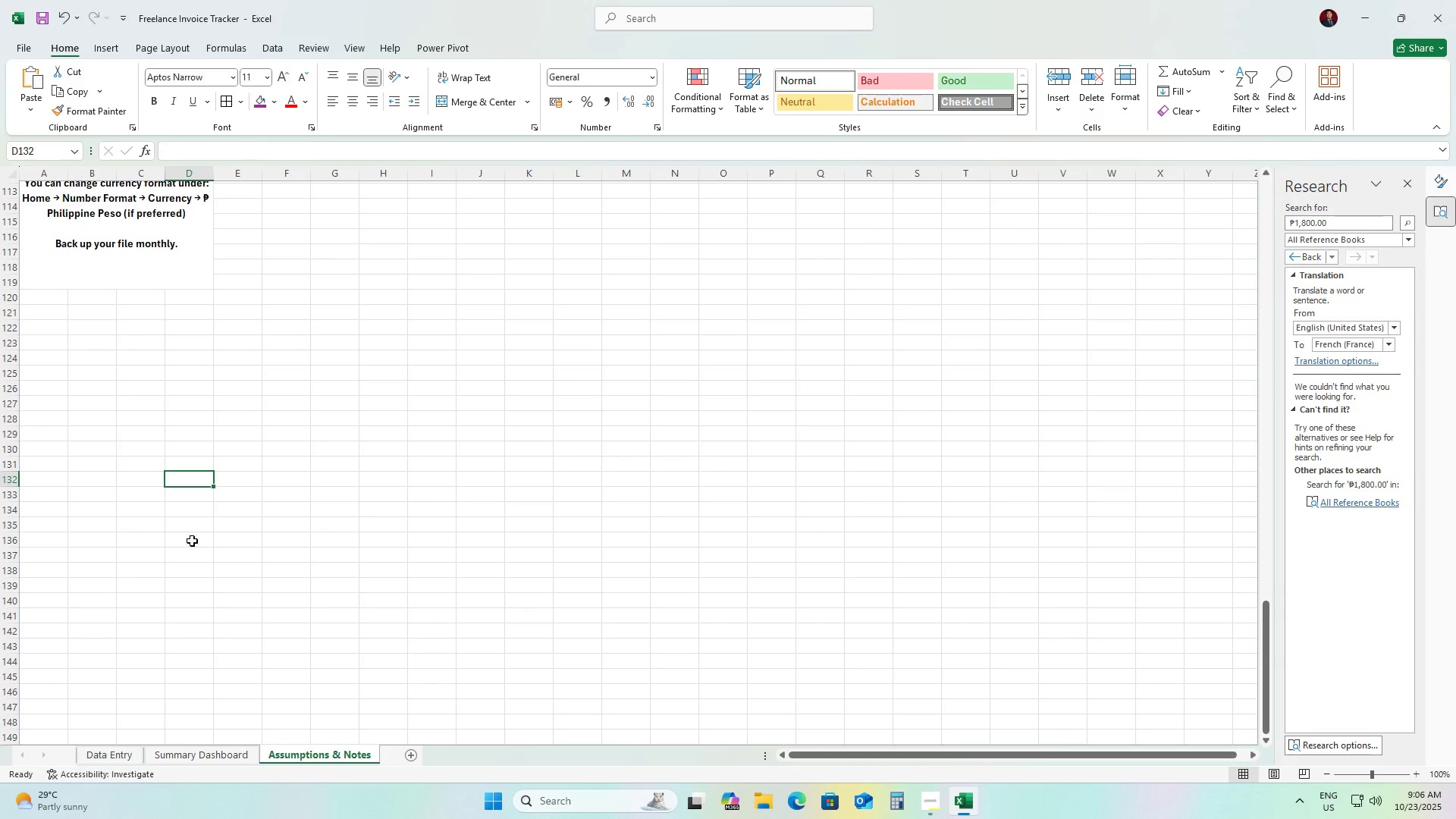 
scroll: coordinate [488, 529], scroll_direction: up, amount: 38.0
 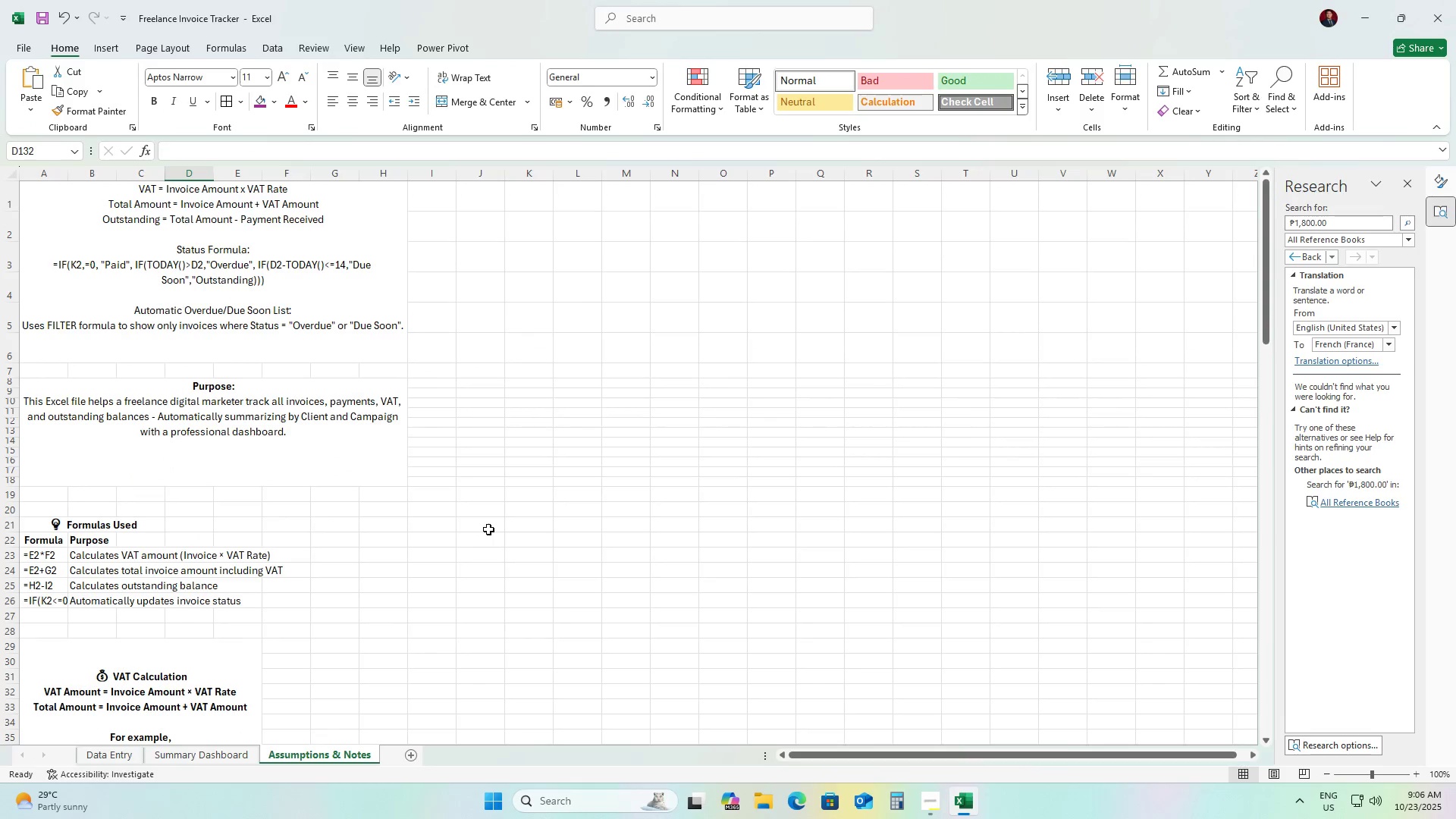 
key(Control+ControlLeft)
 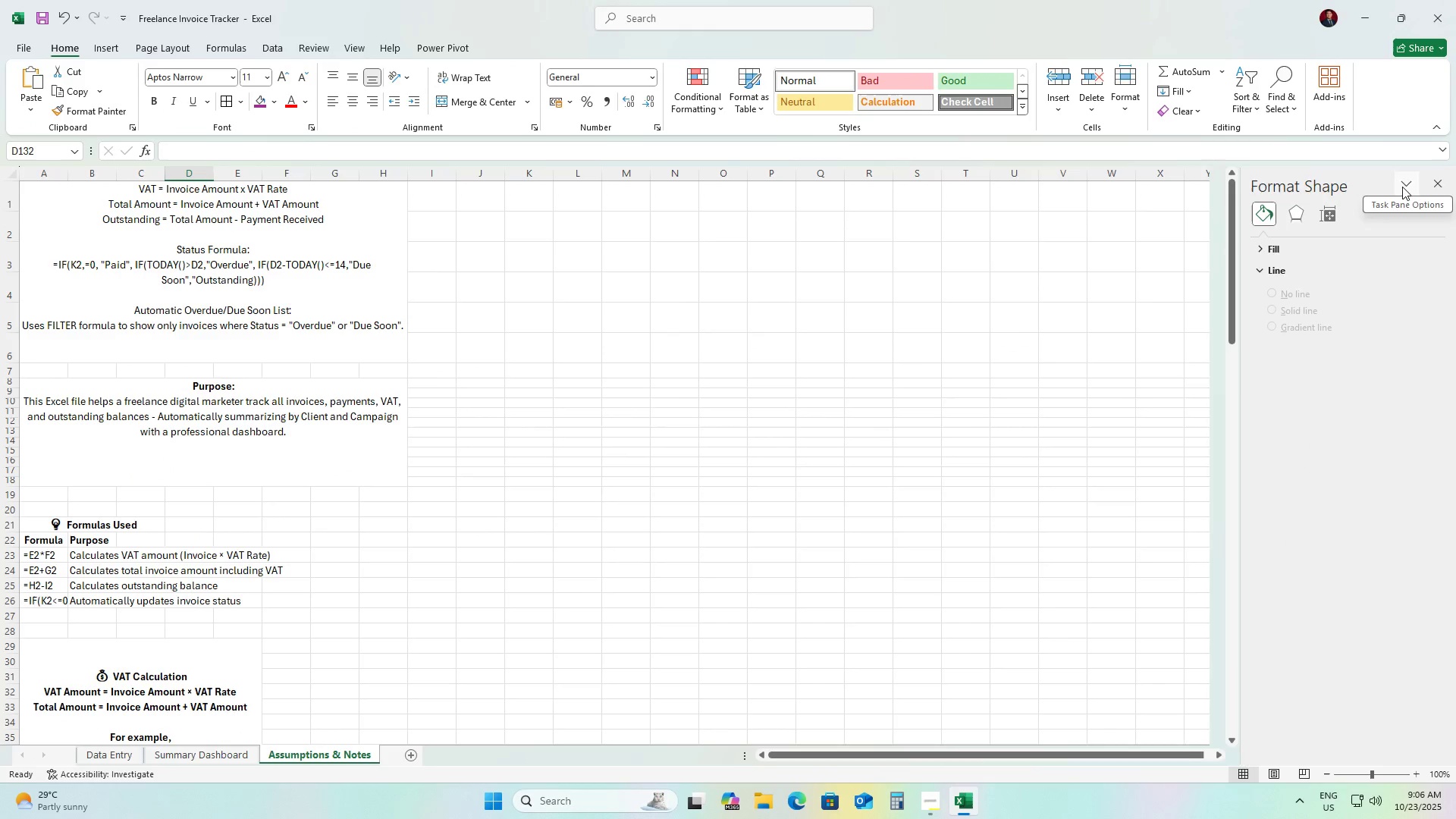 
double_click([746, 517])
 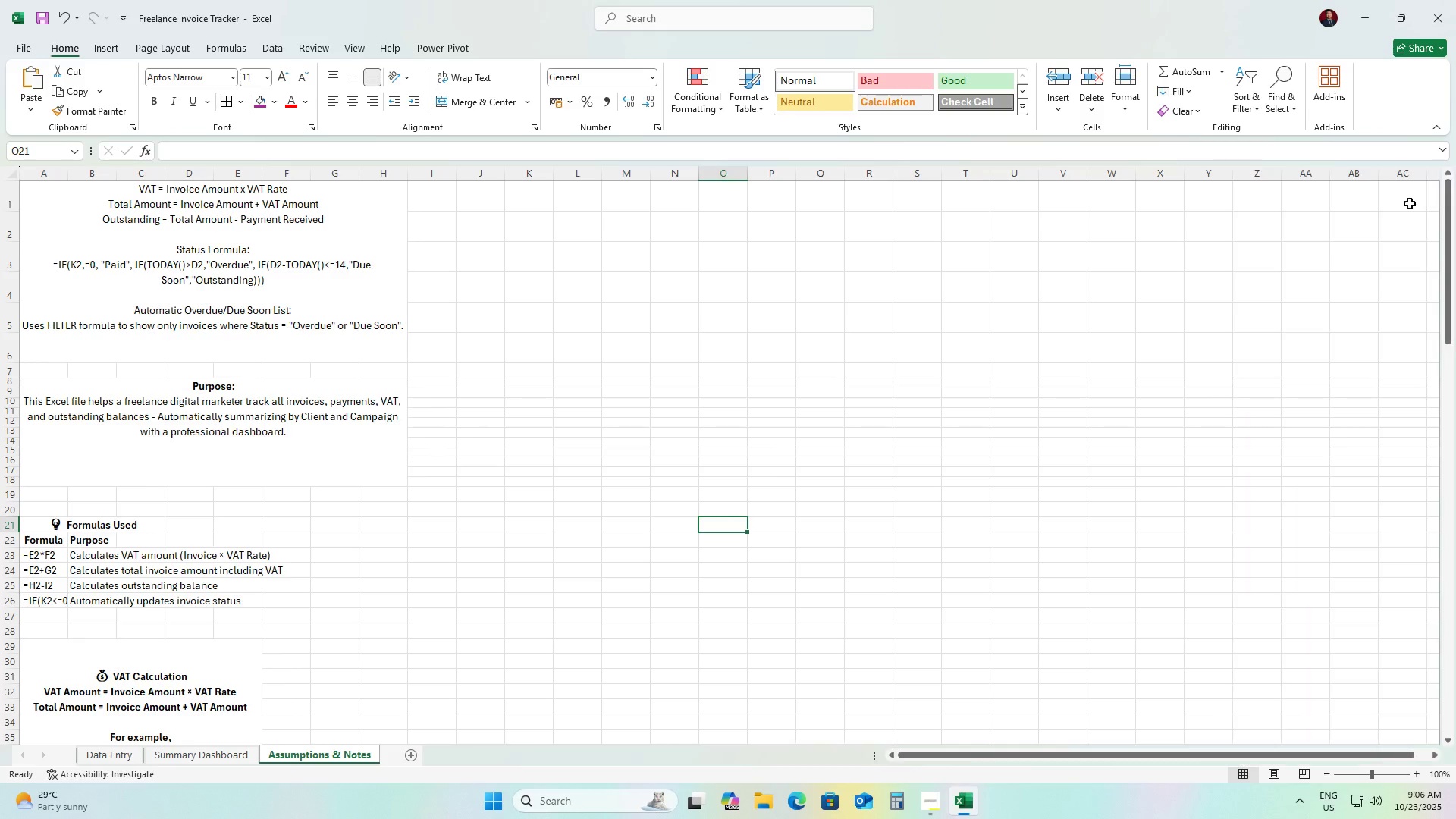 
double_click([717, 400])
 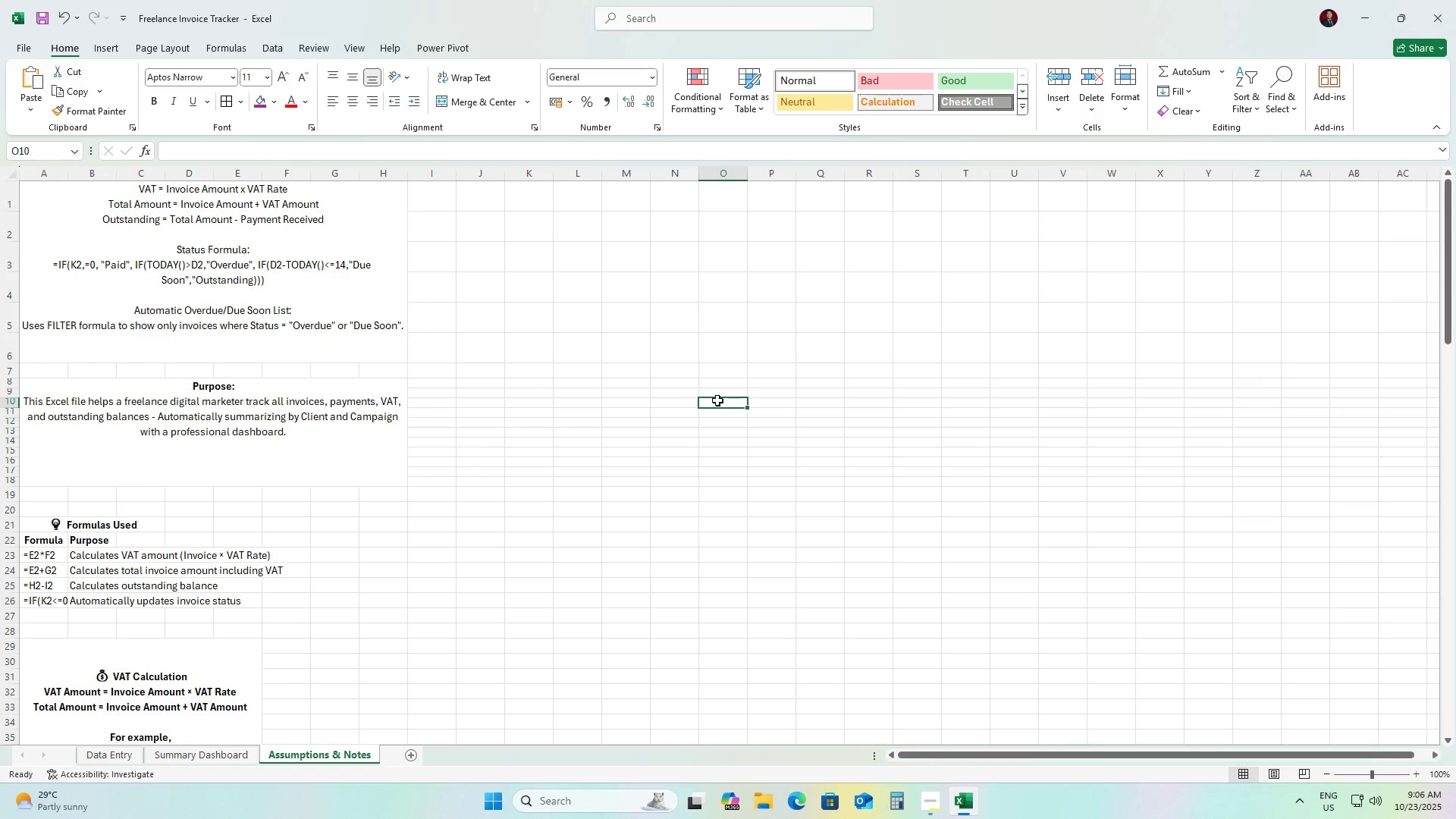 
key(Control+ControlLeft)
 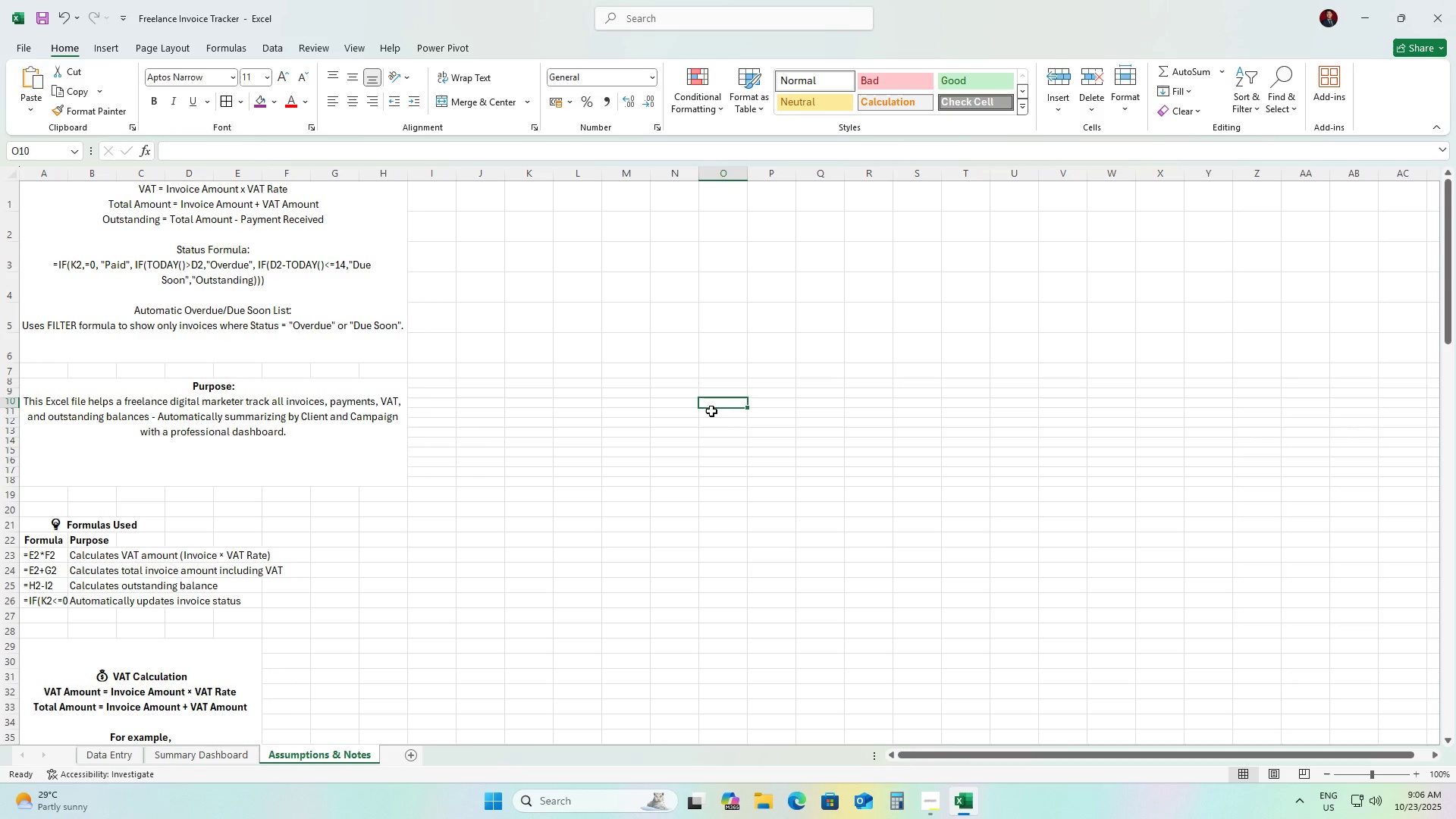 
key(Control+S)
 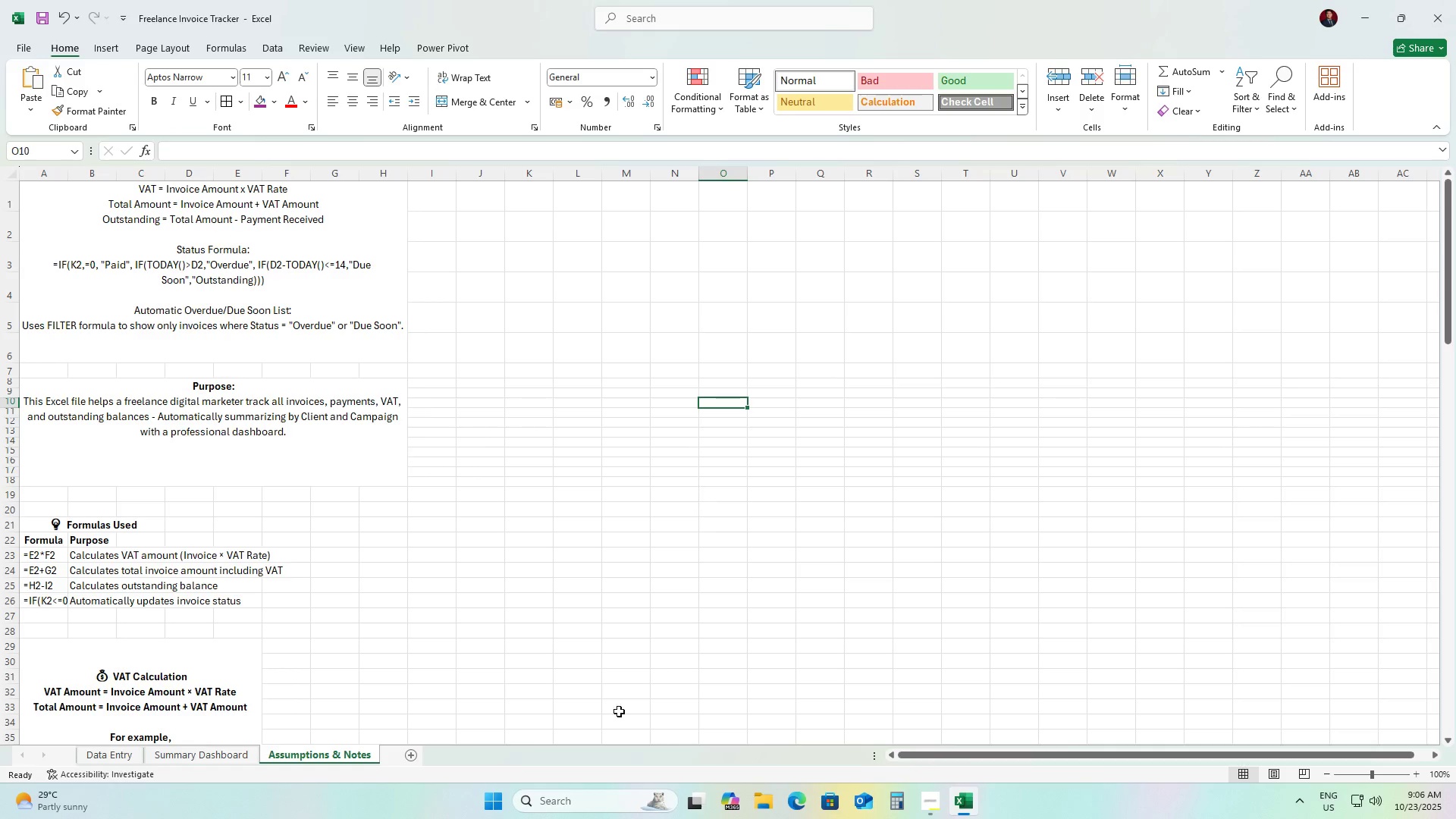 